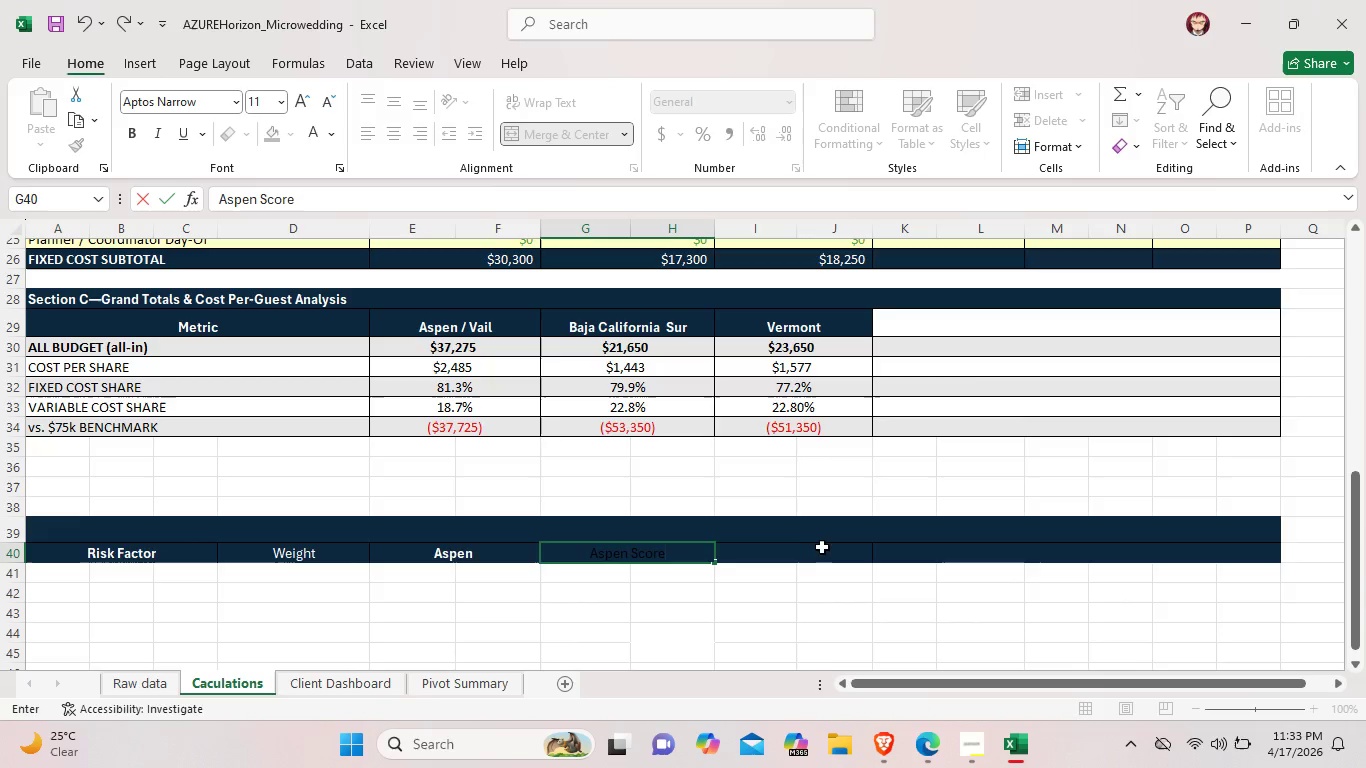 
double_click([818, 554])
 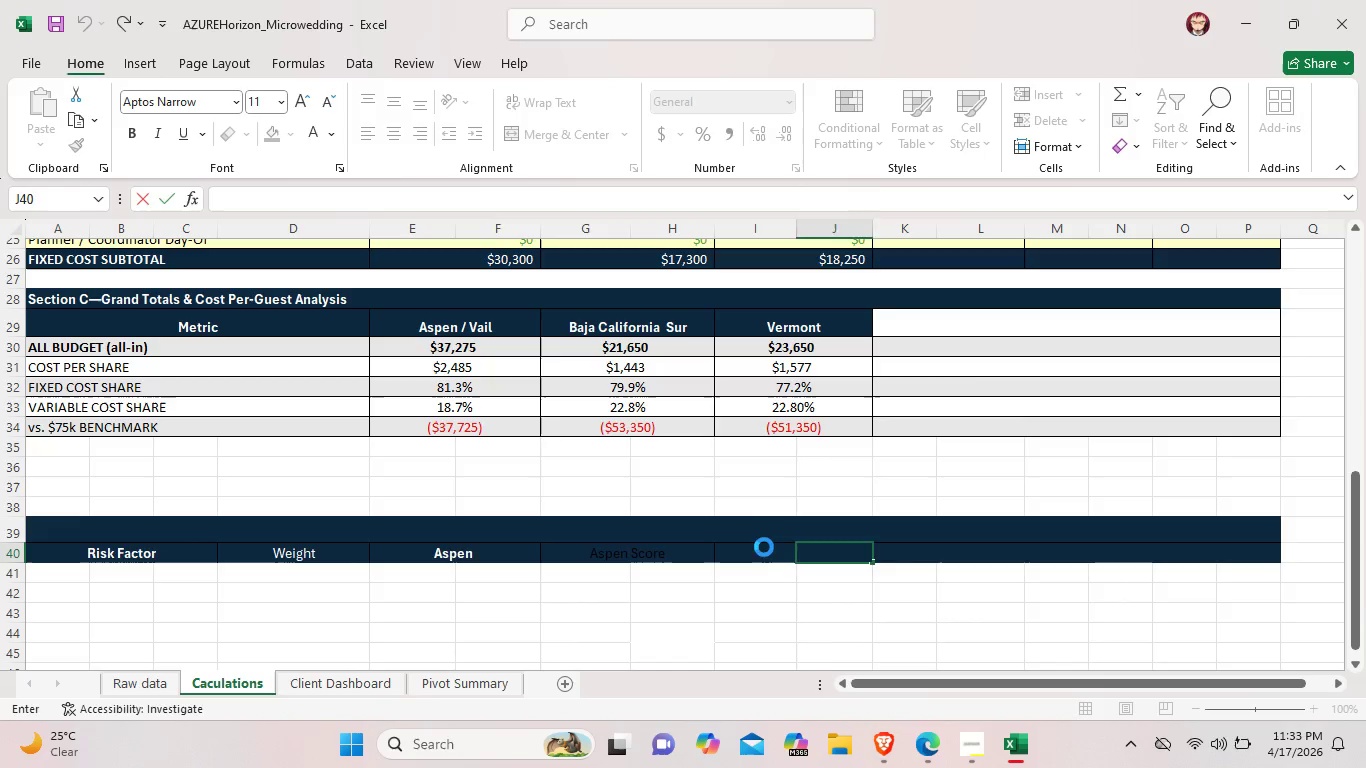 
left_click_drag(start_coordinate=[764, 547], to_coordinate=[832, 555])
 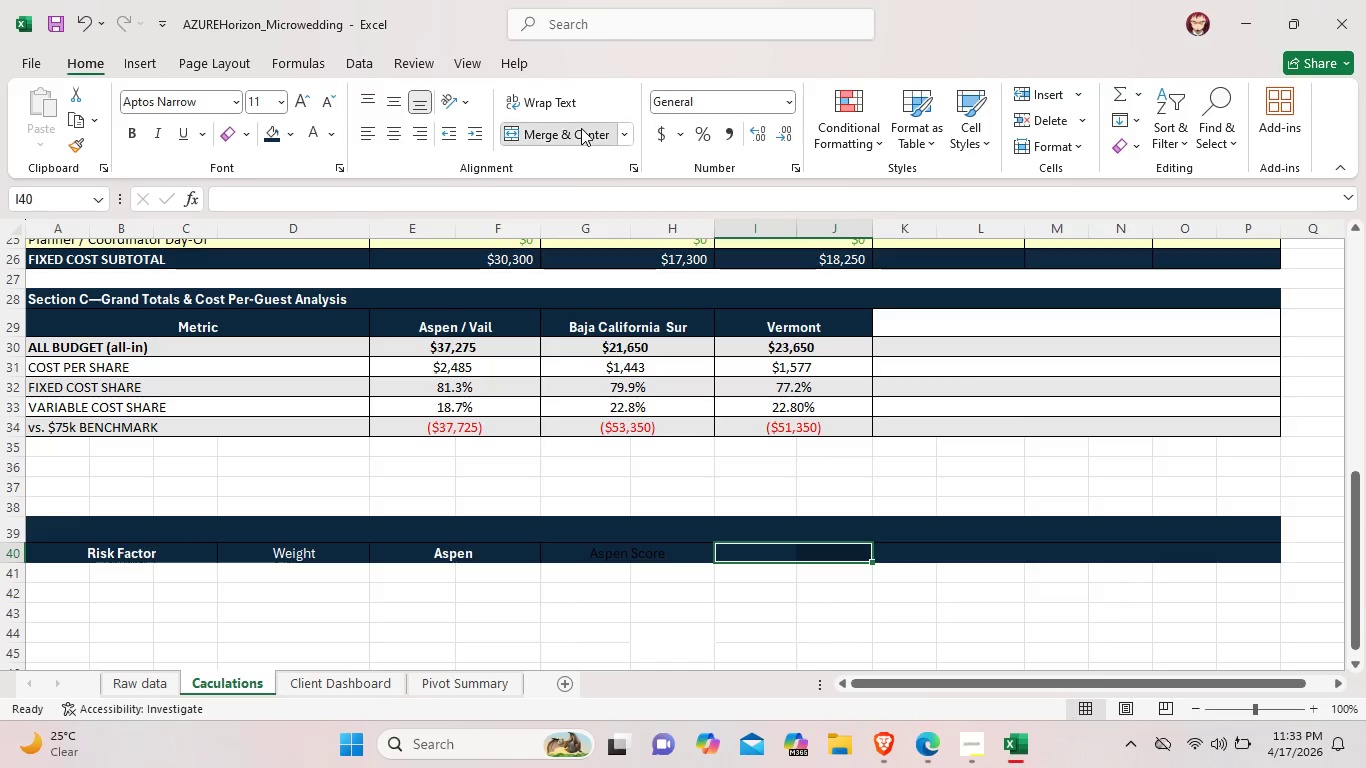 
left_click([581, 128])
 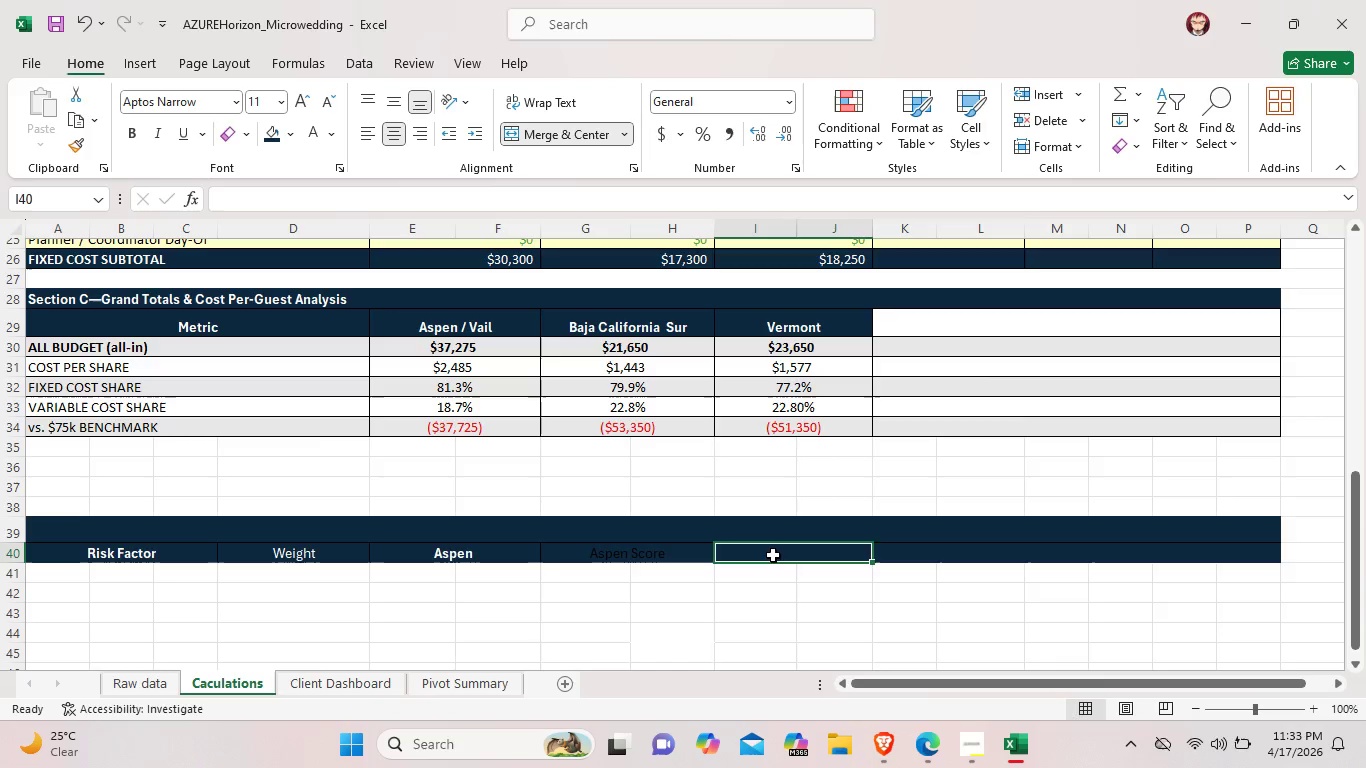 
double_click([773, 555])
 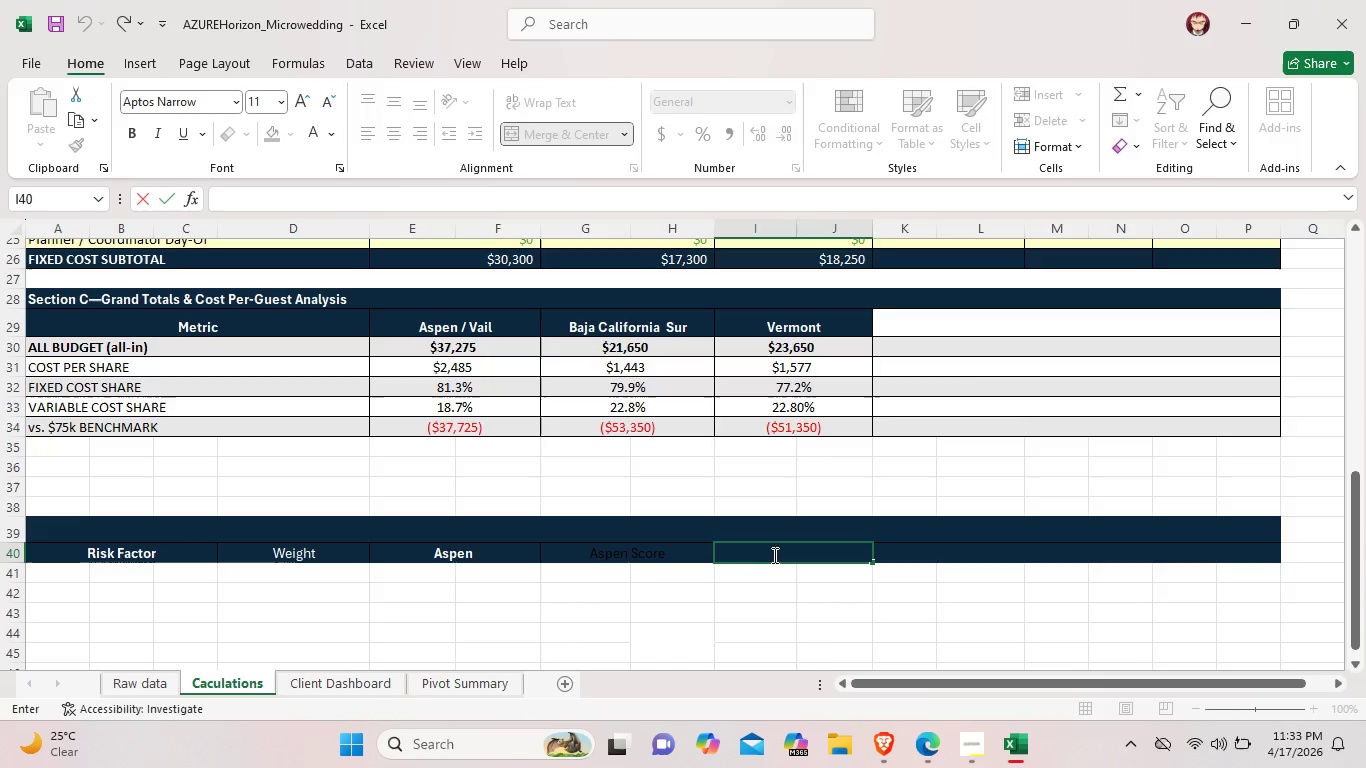 
type(Baja Score )
 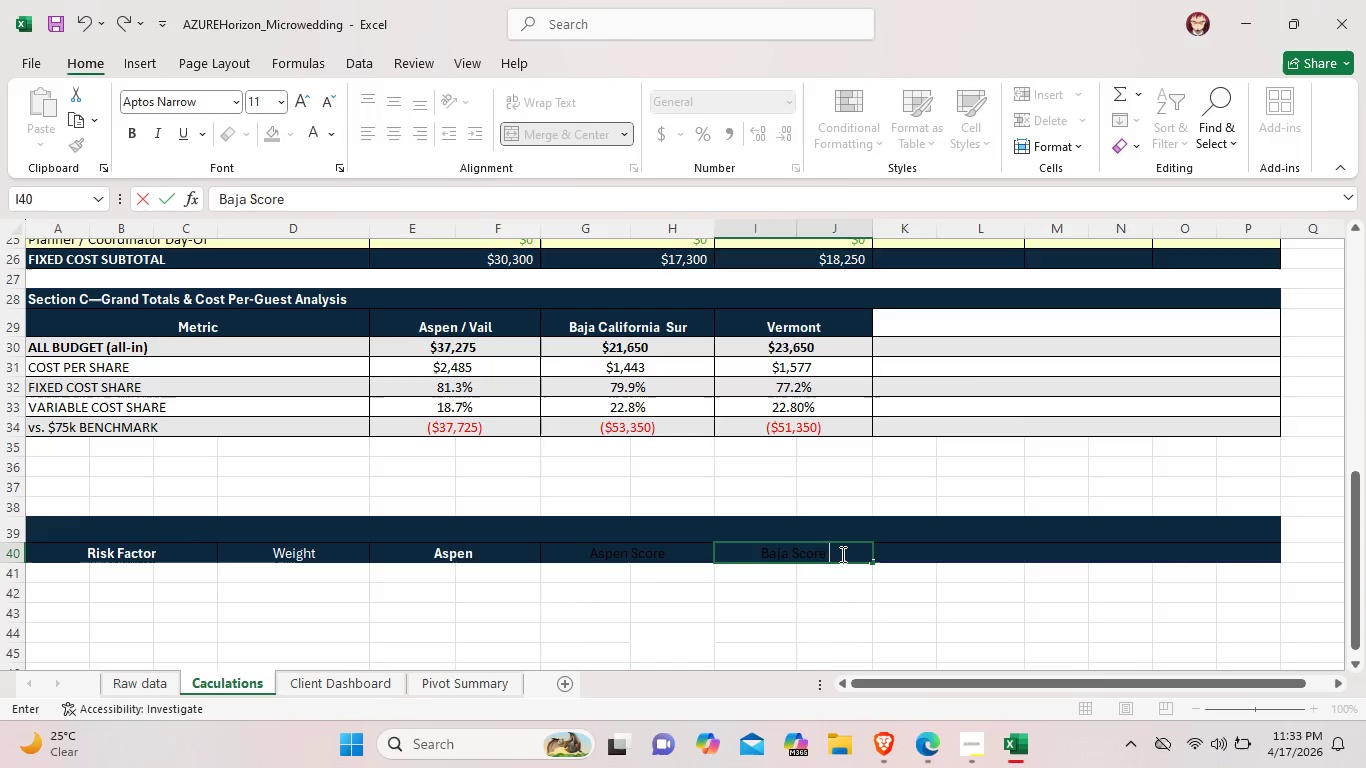 
left_click_drag(start_coordinate=[841, 554], to_coordinate=[759, 548])
 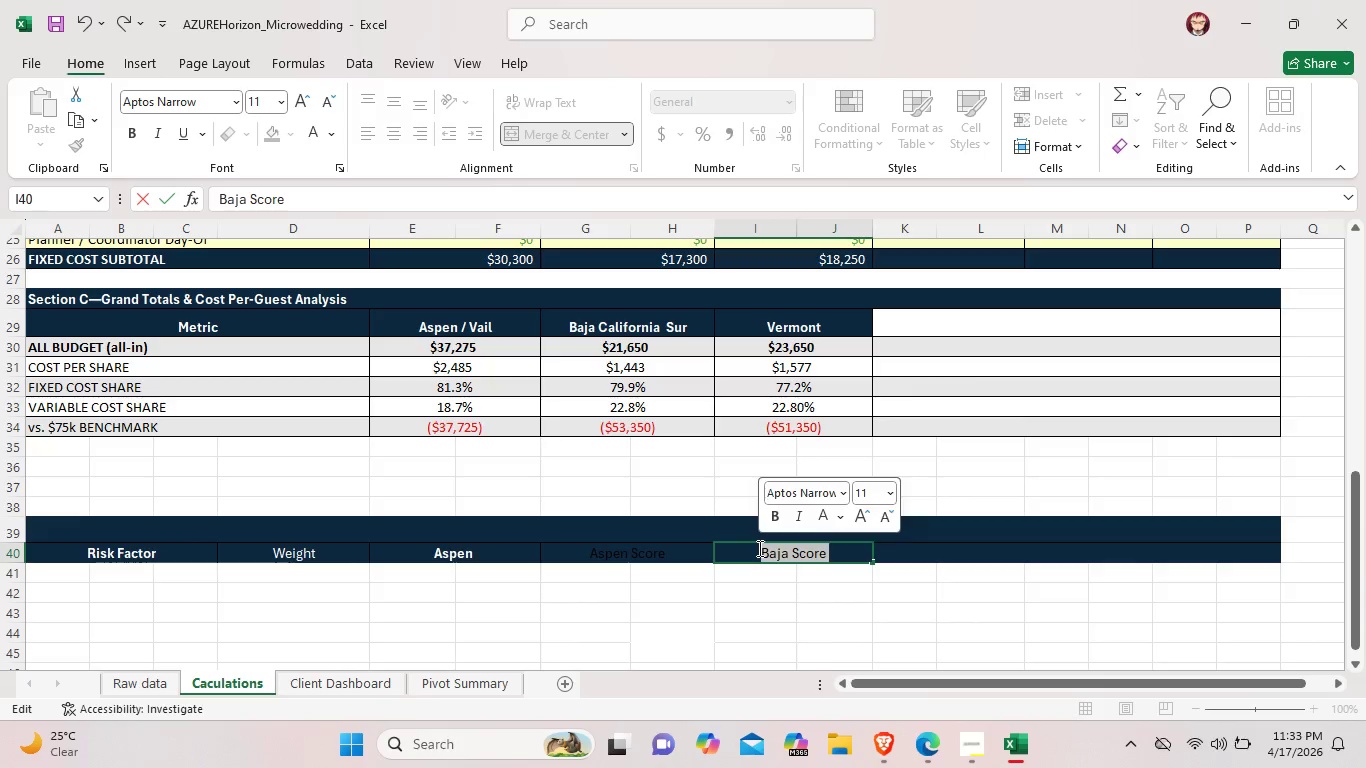 
key(Control+B)
 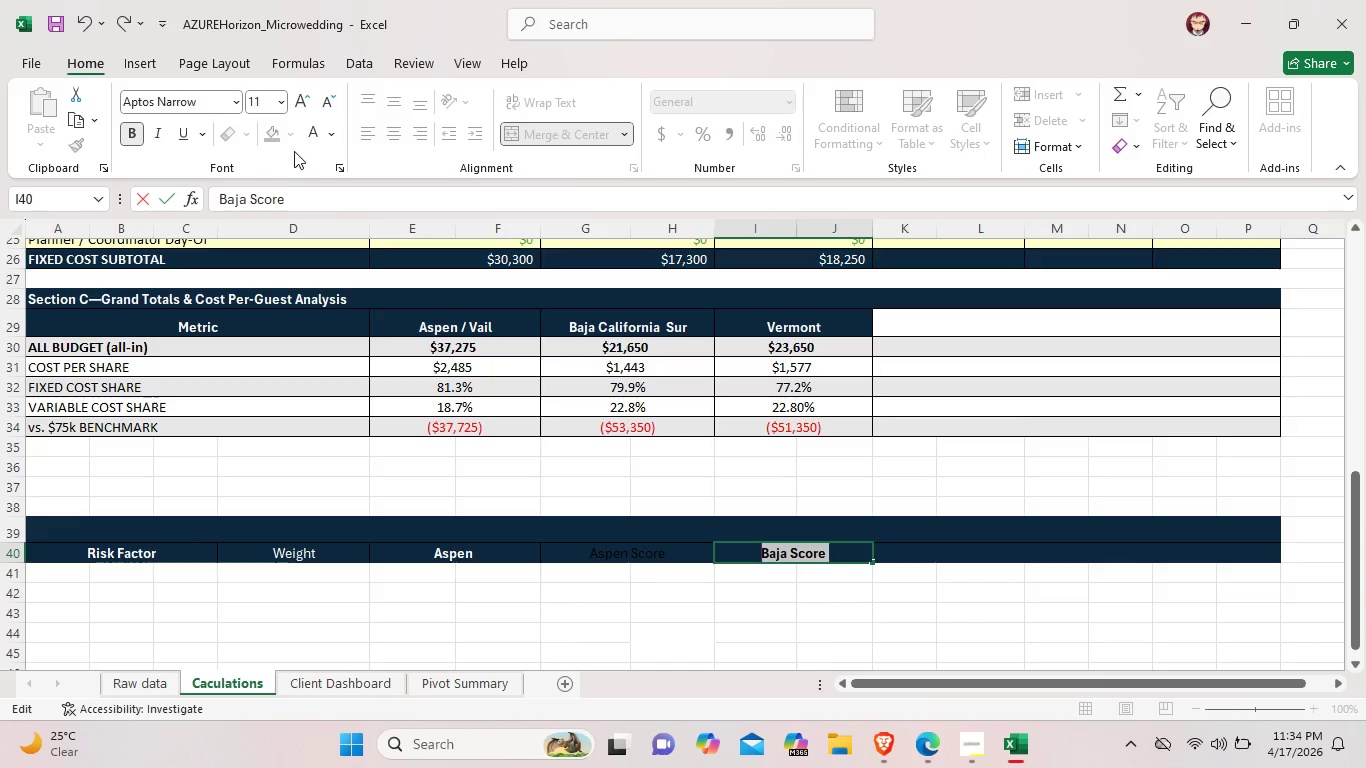 
left_click([309, 138])
 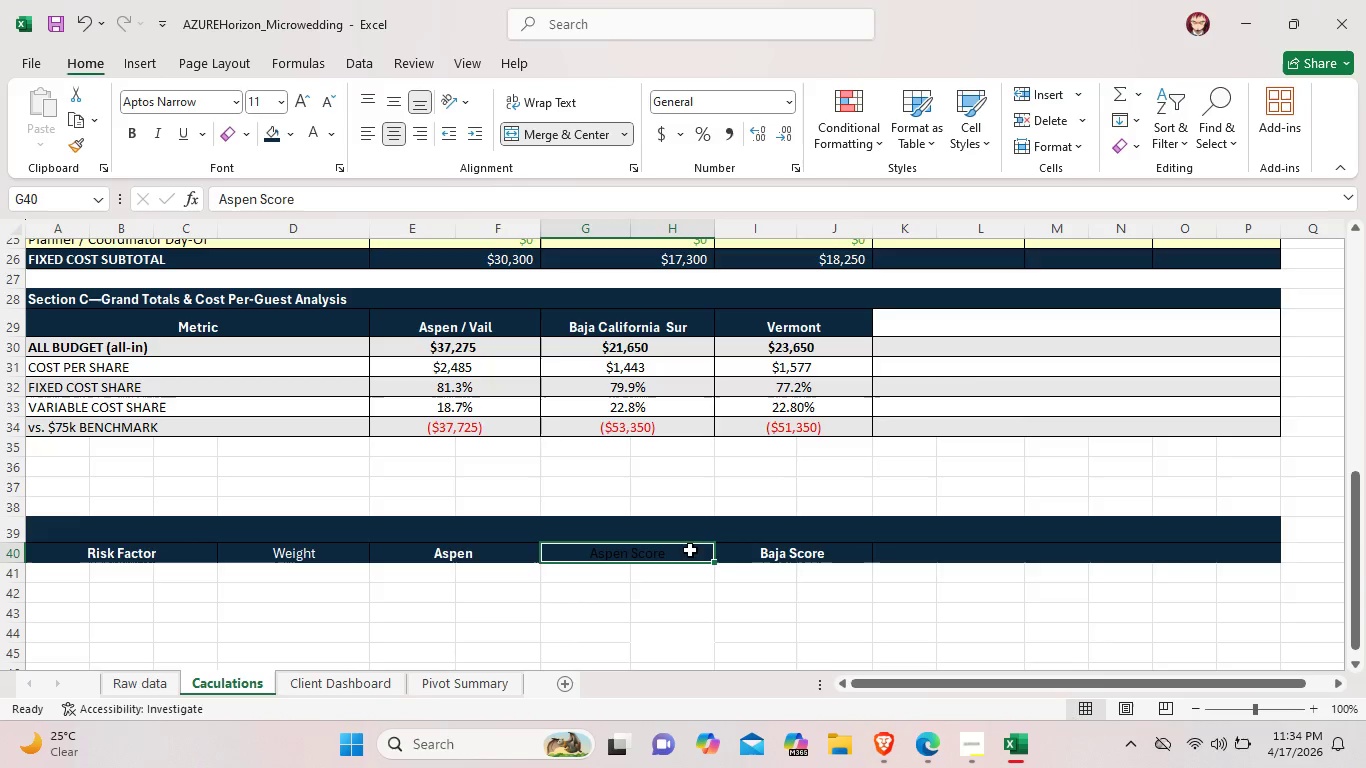 
double_click([690, 550])
 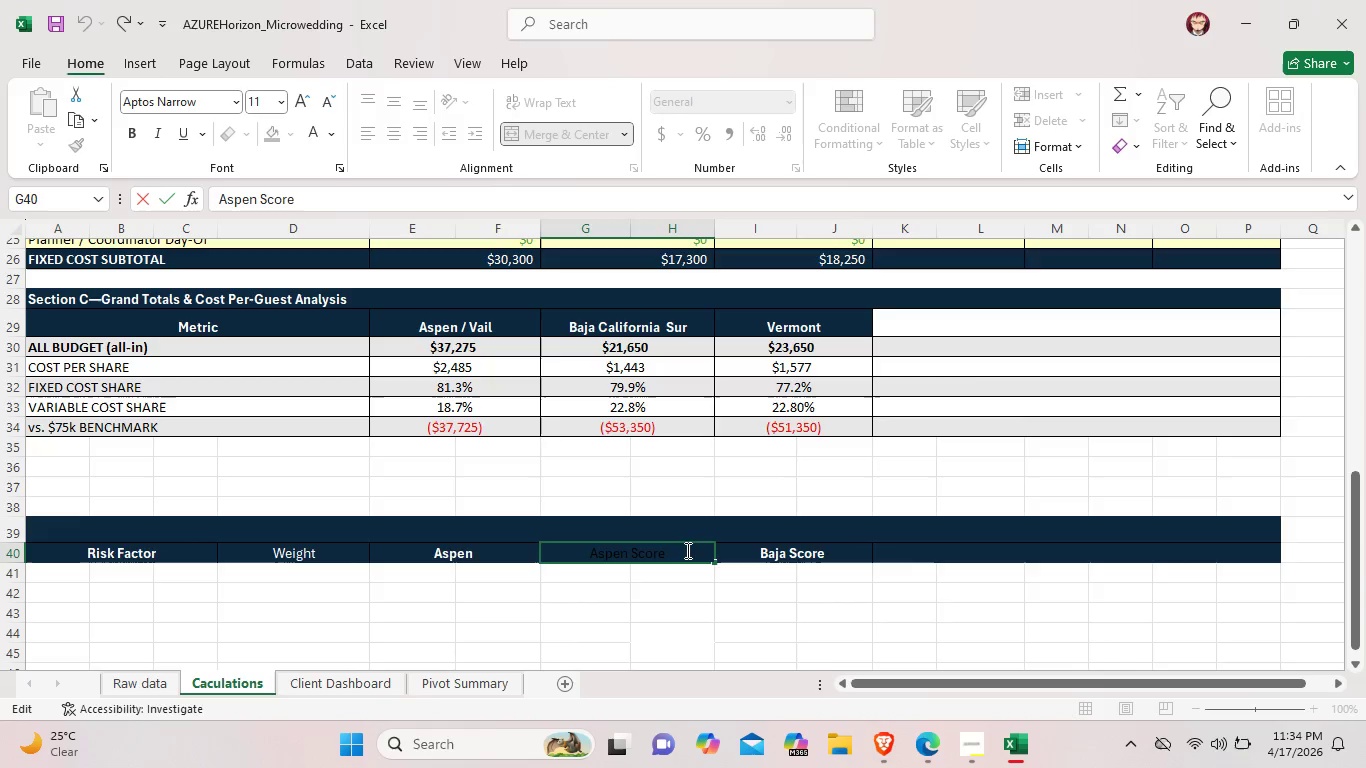 
left_click_drag(start_coordinate=[690, 550], to_coordinate=[568, 551])
 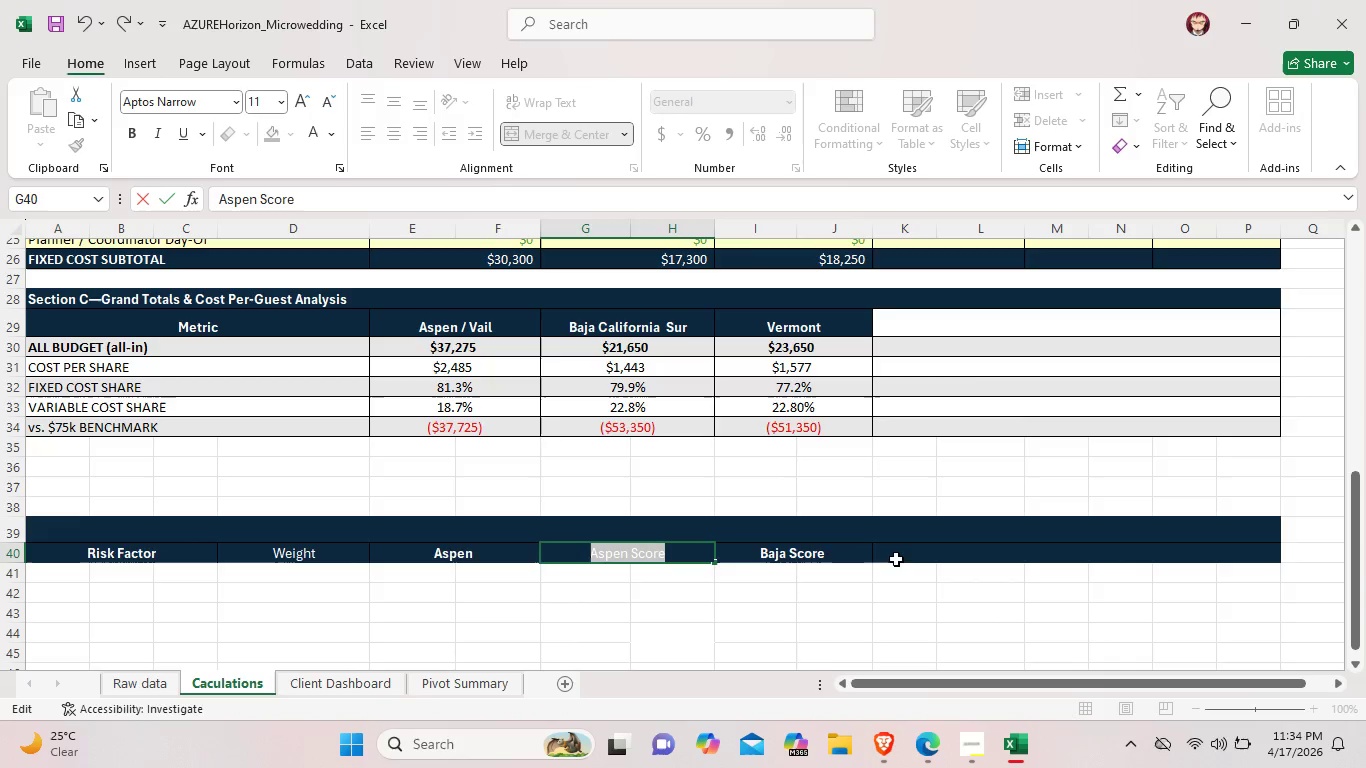 
double_click([908, 554])
 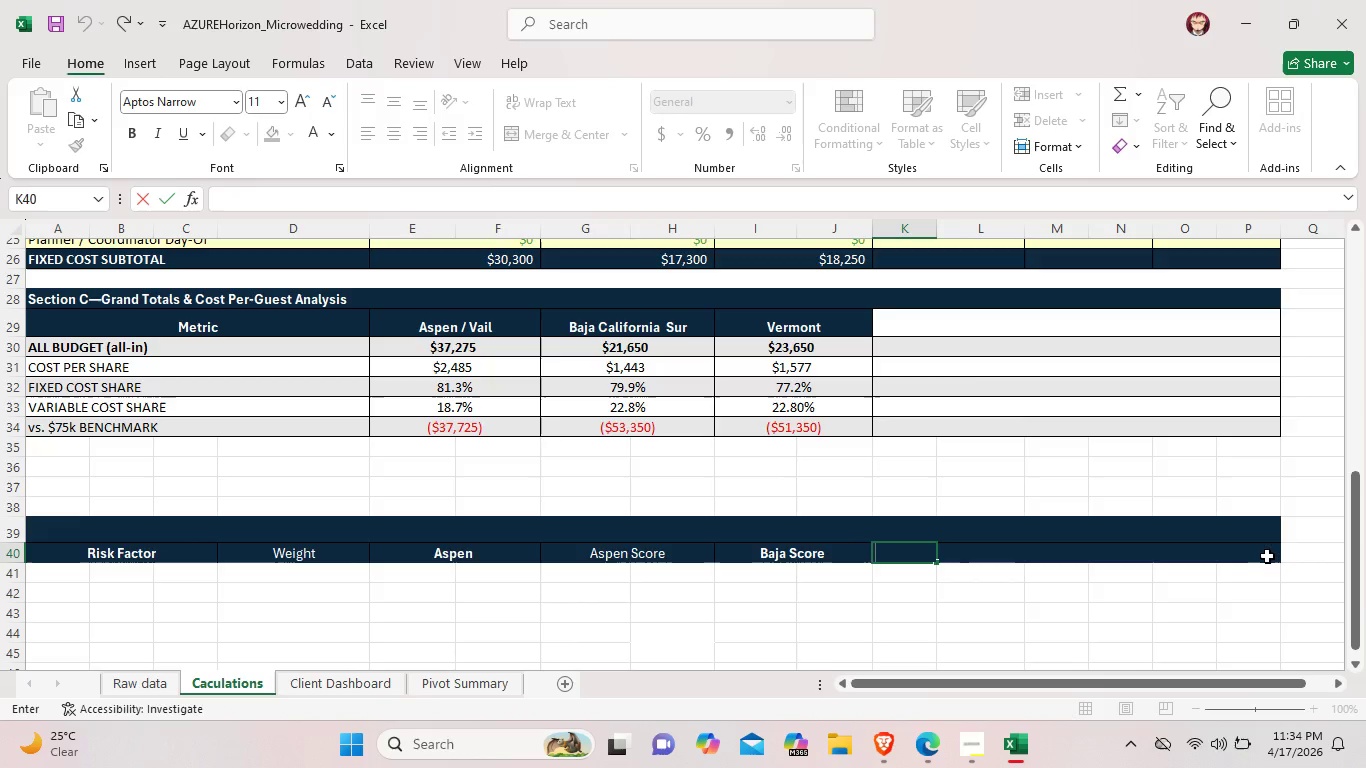 
left_click_drag(start_coordinate=[1265, 556], to_coordinate=[932, 559])
 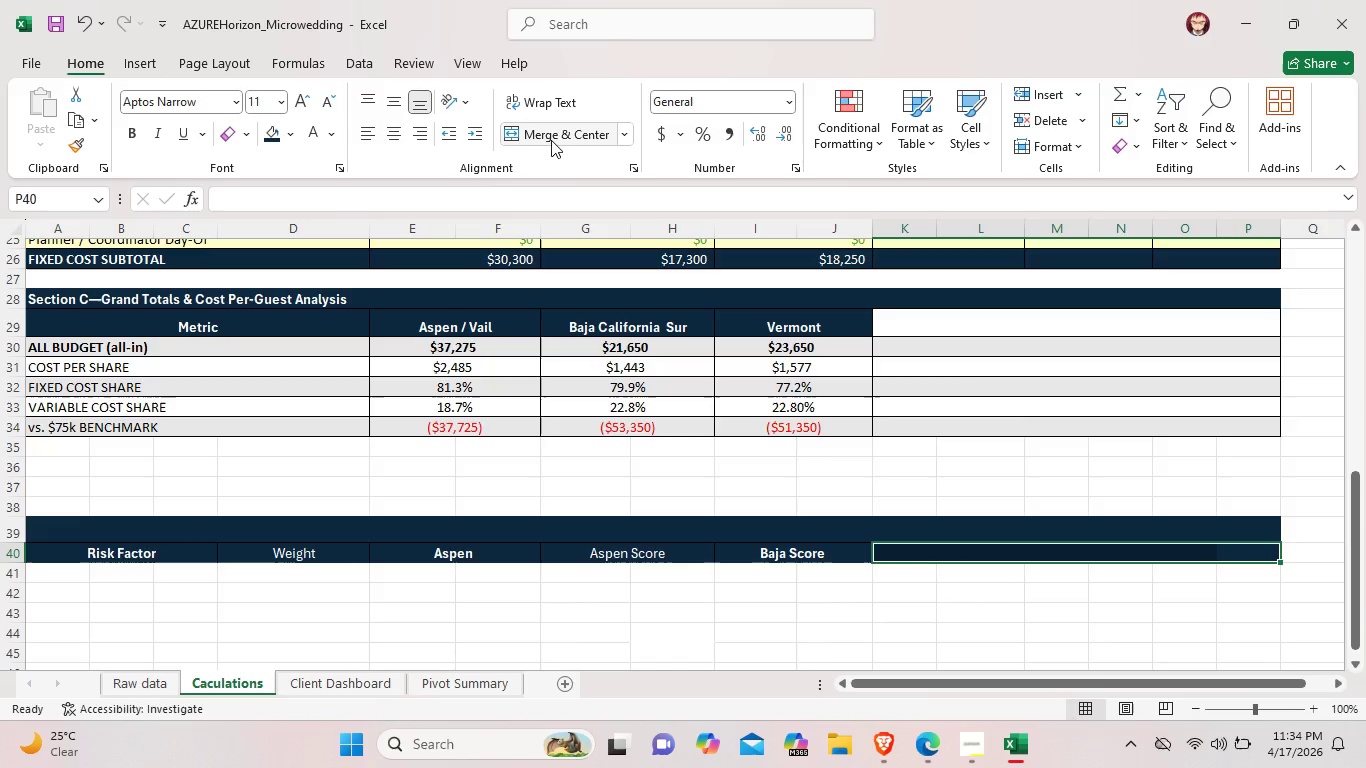 
left_click([553, 138])
 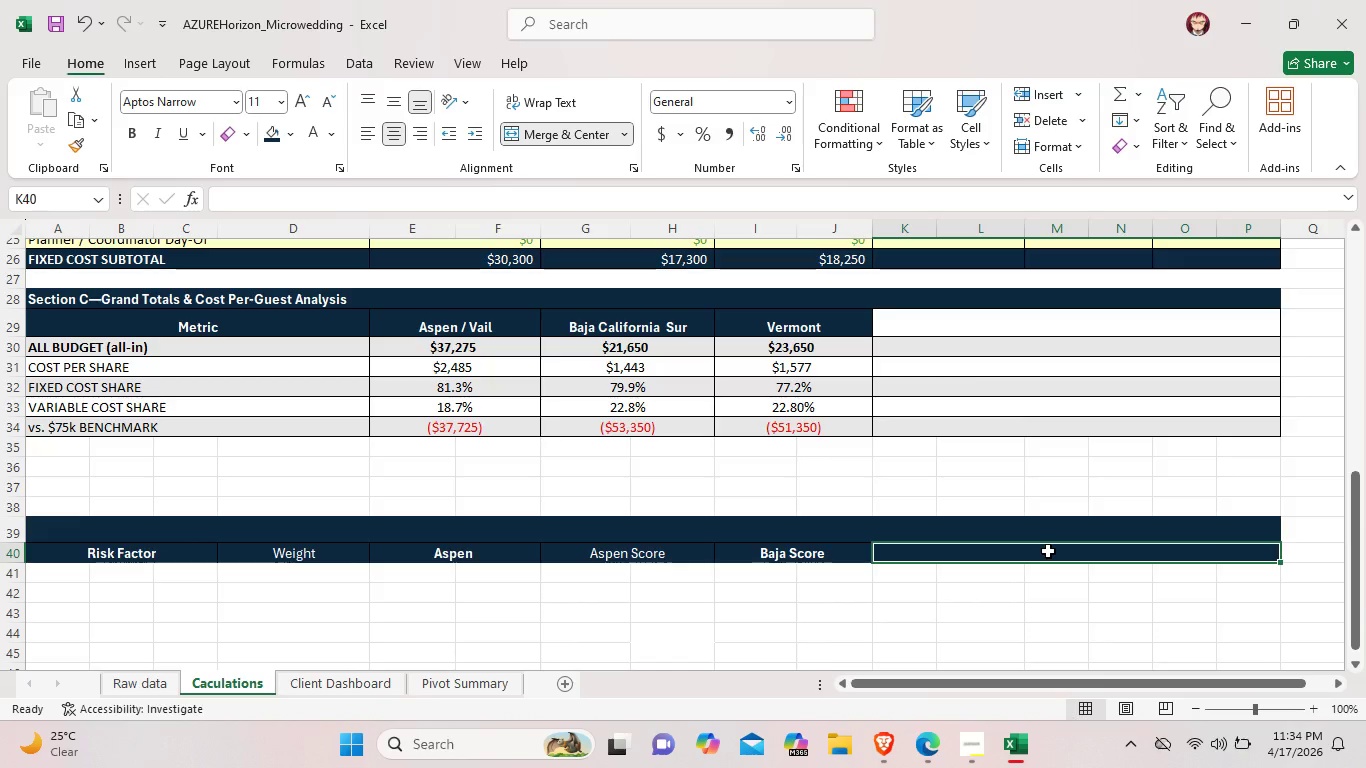 
double_click([1048, 551])
 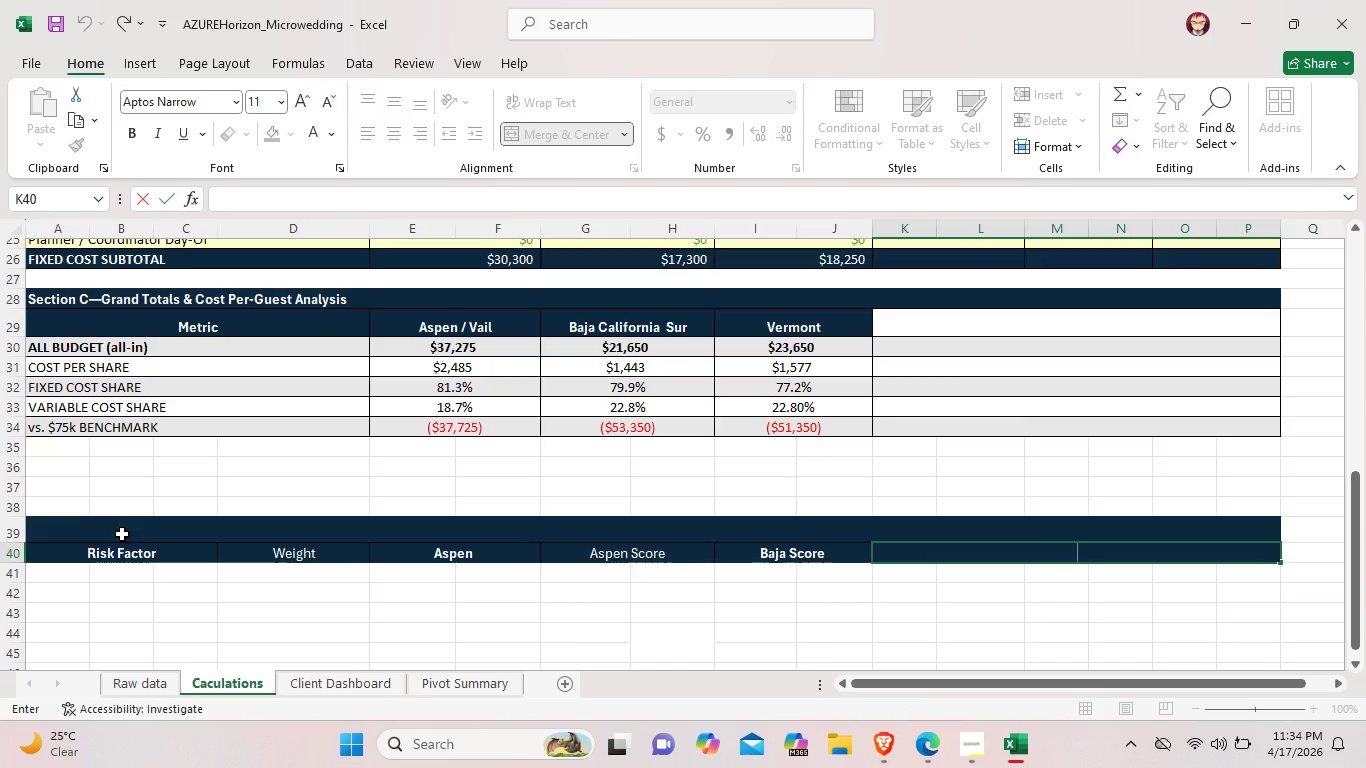 
wait(19.36)
 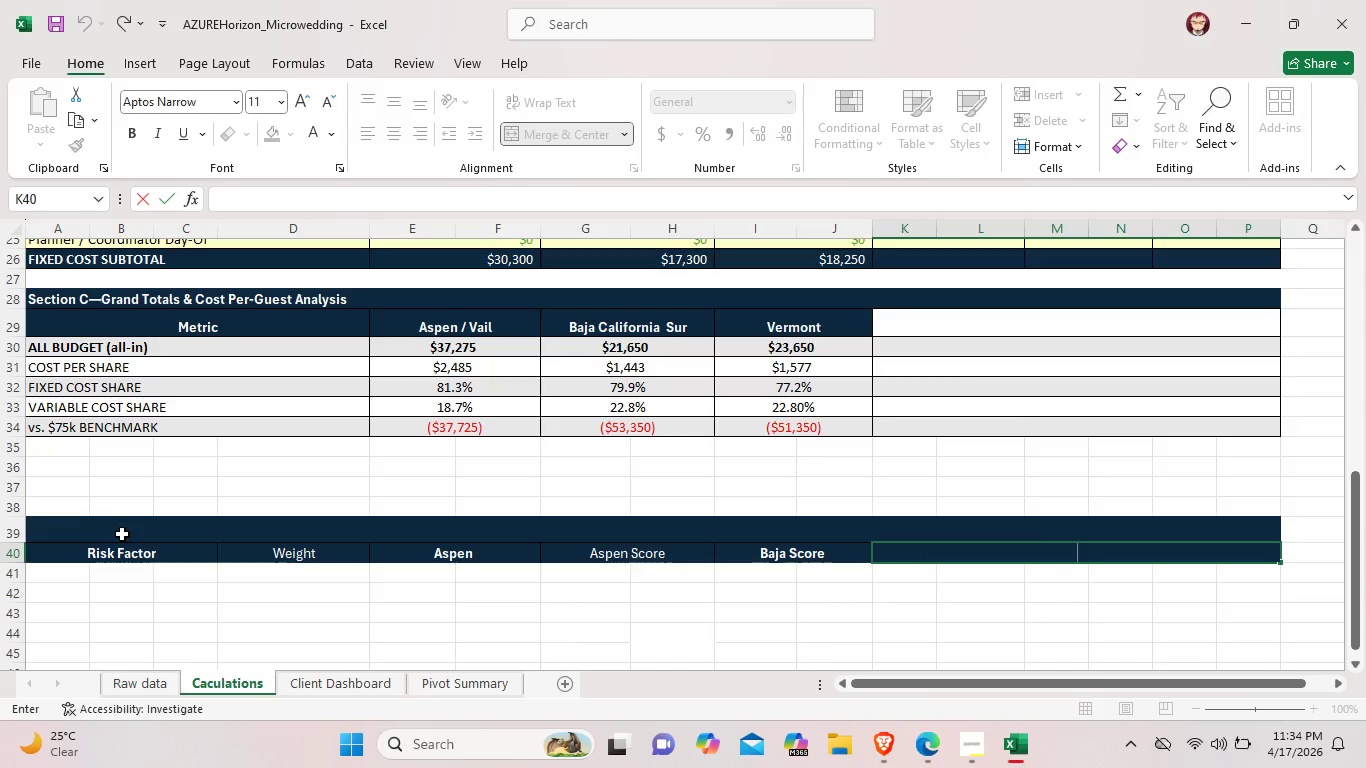 
left_click_drag(start_coordinate=[59, 571], to_coordinate=[175, 571])
 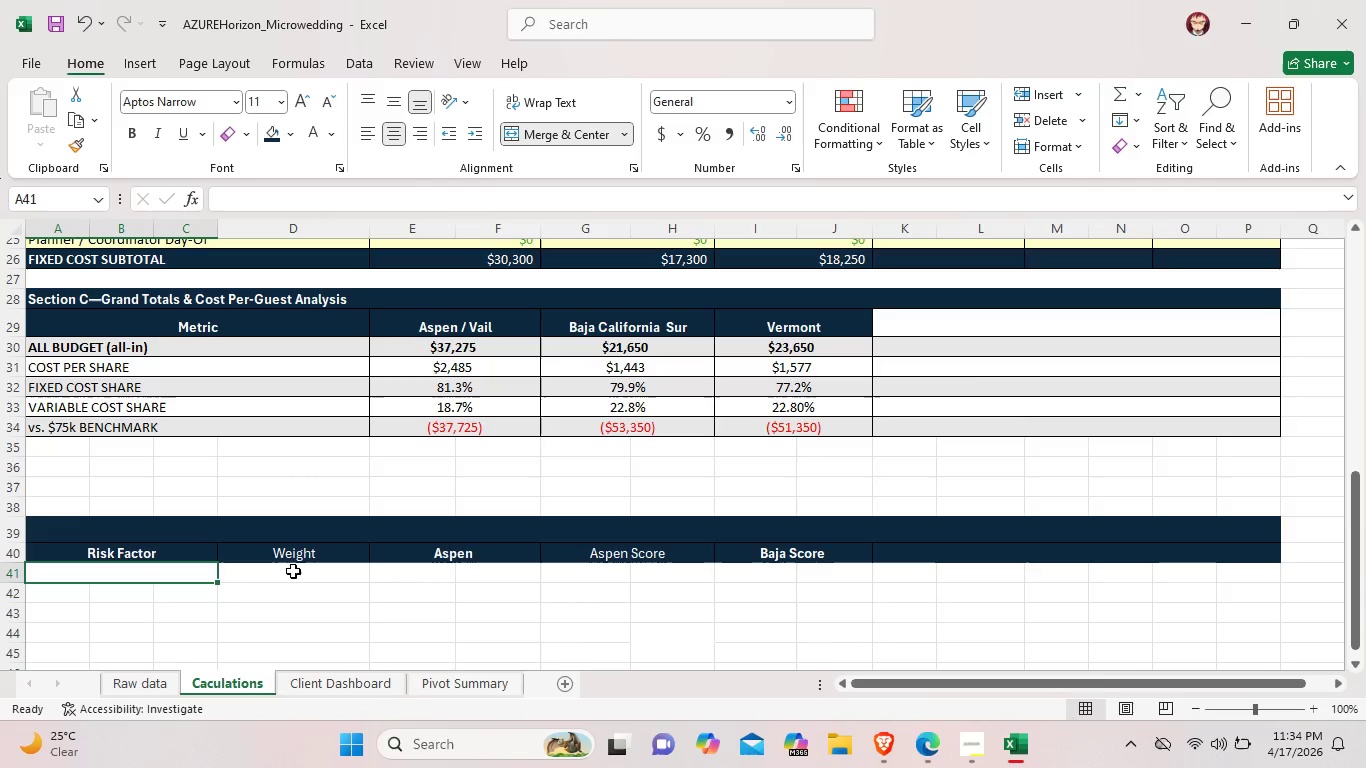 
left_click_drag(start_coordinate=[54, 589], to_coordinate=[174, 598])
 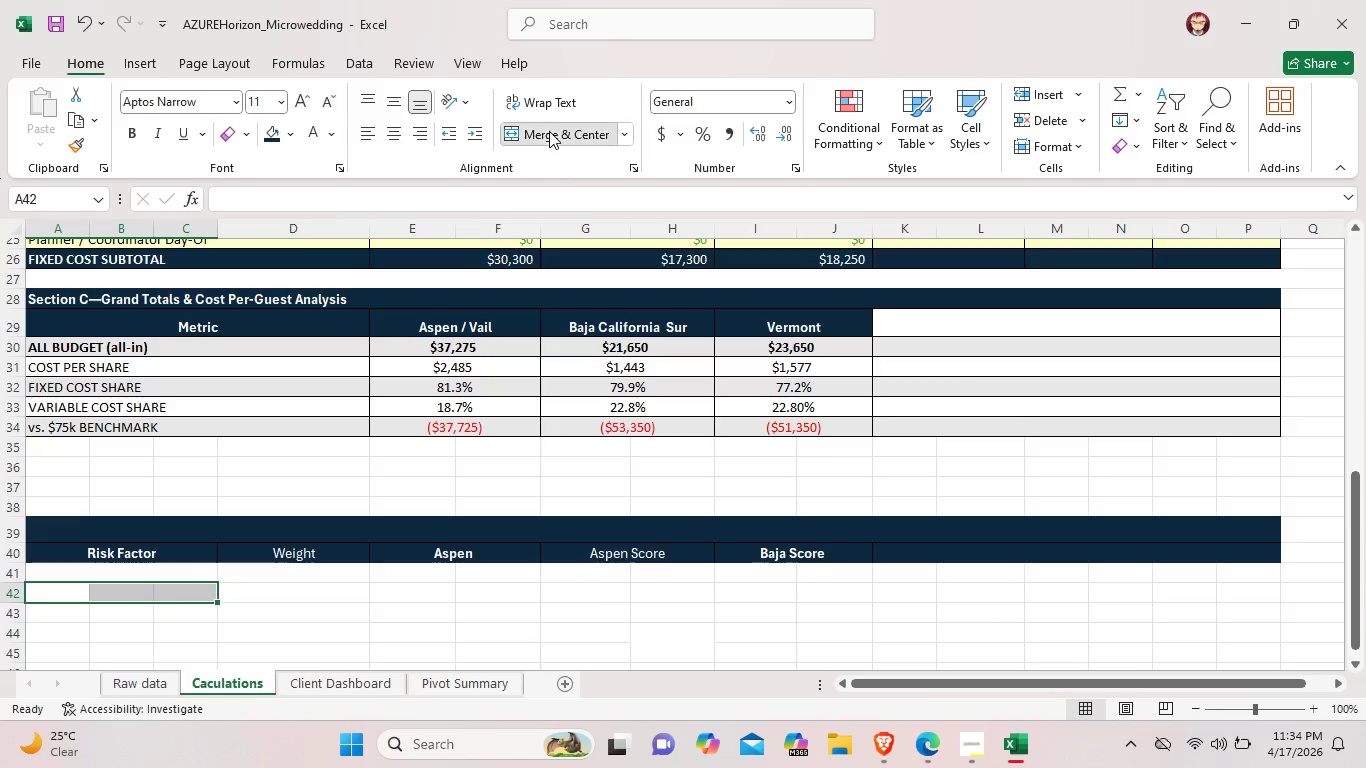 
left_click([549, 131])
 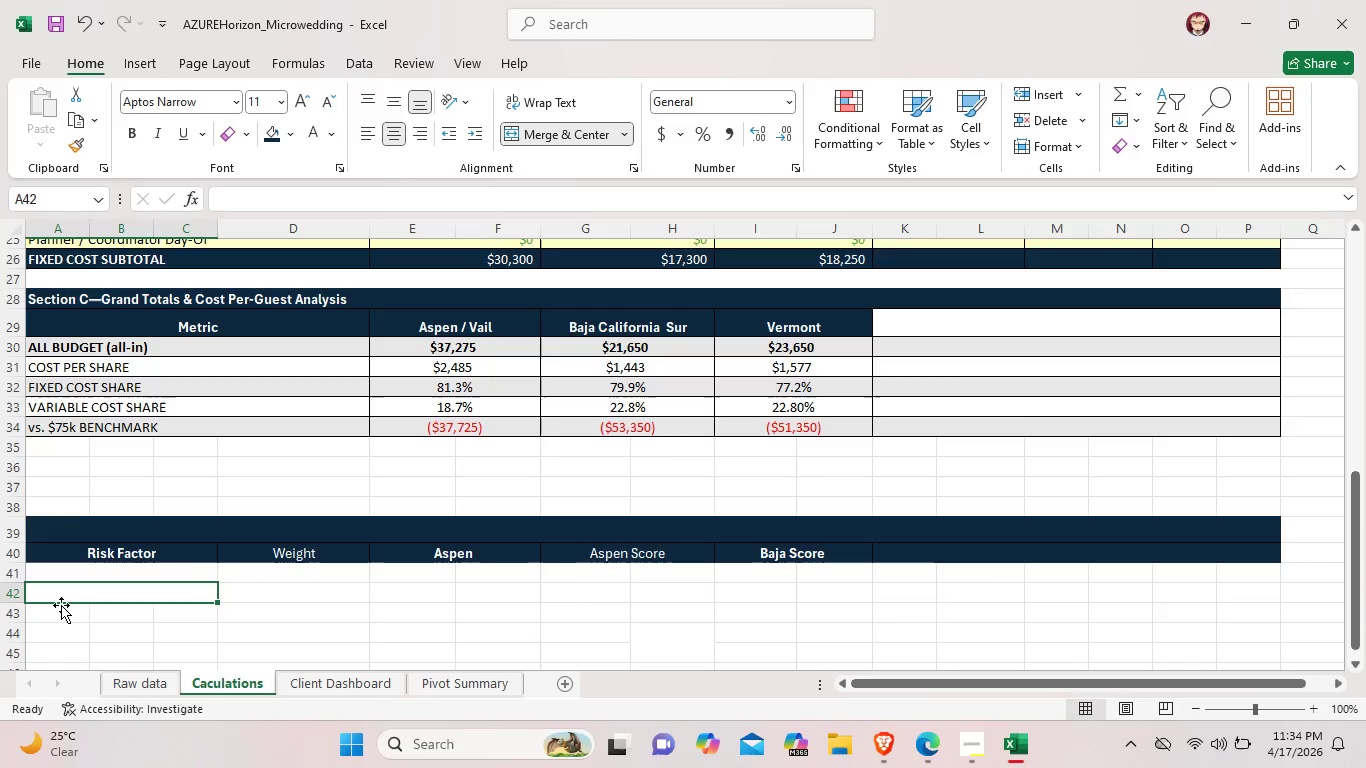 
left_click_drag(start_coordinate=[35, 611], to_coordinate=[168, 615])
 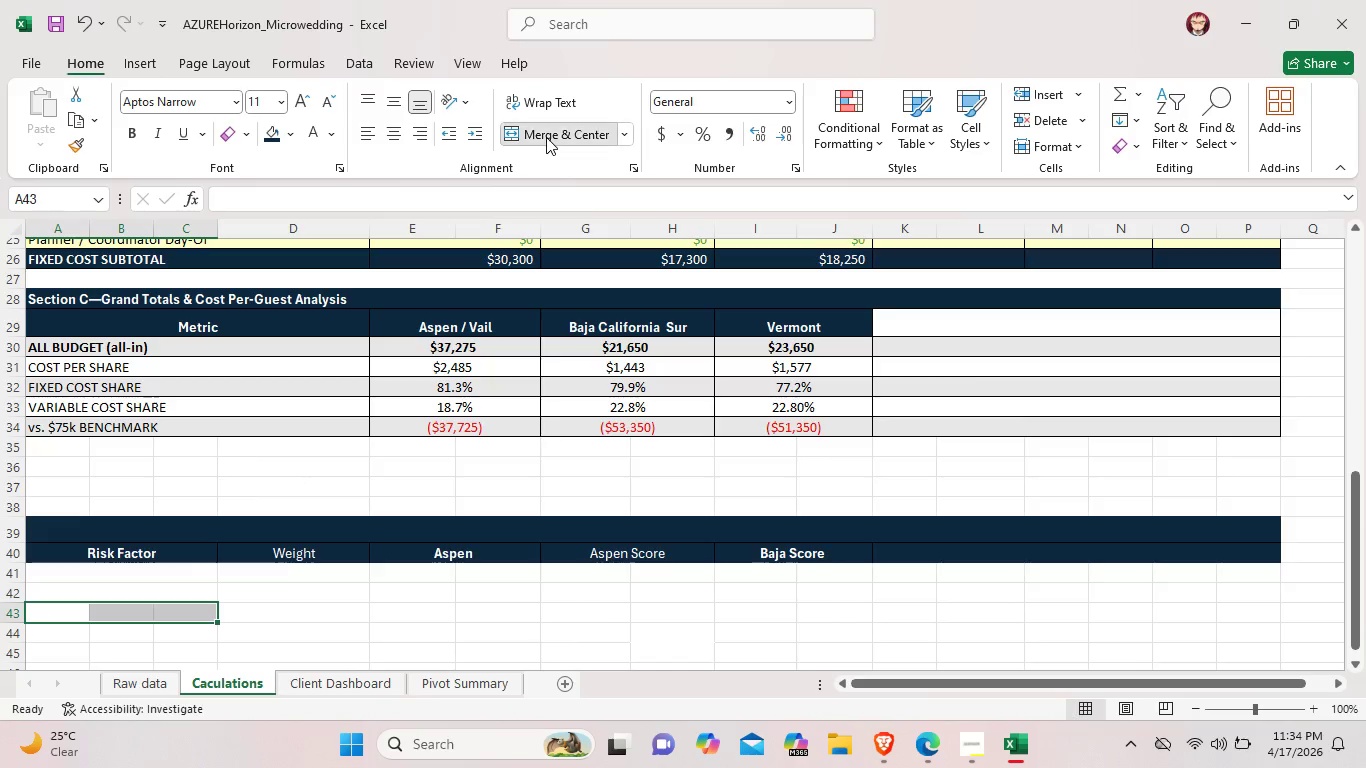 
left_click([546, 137])
 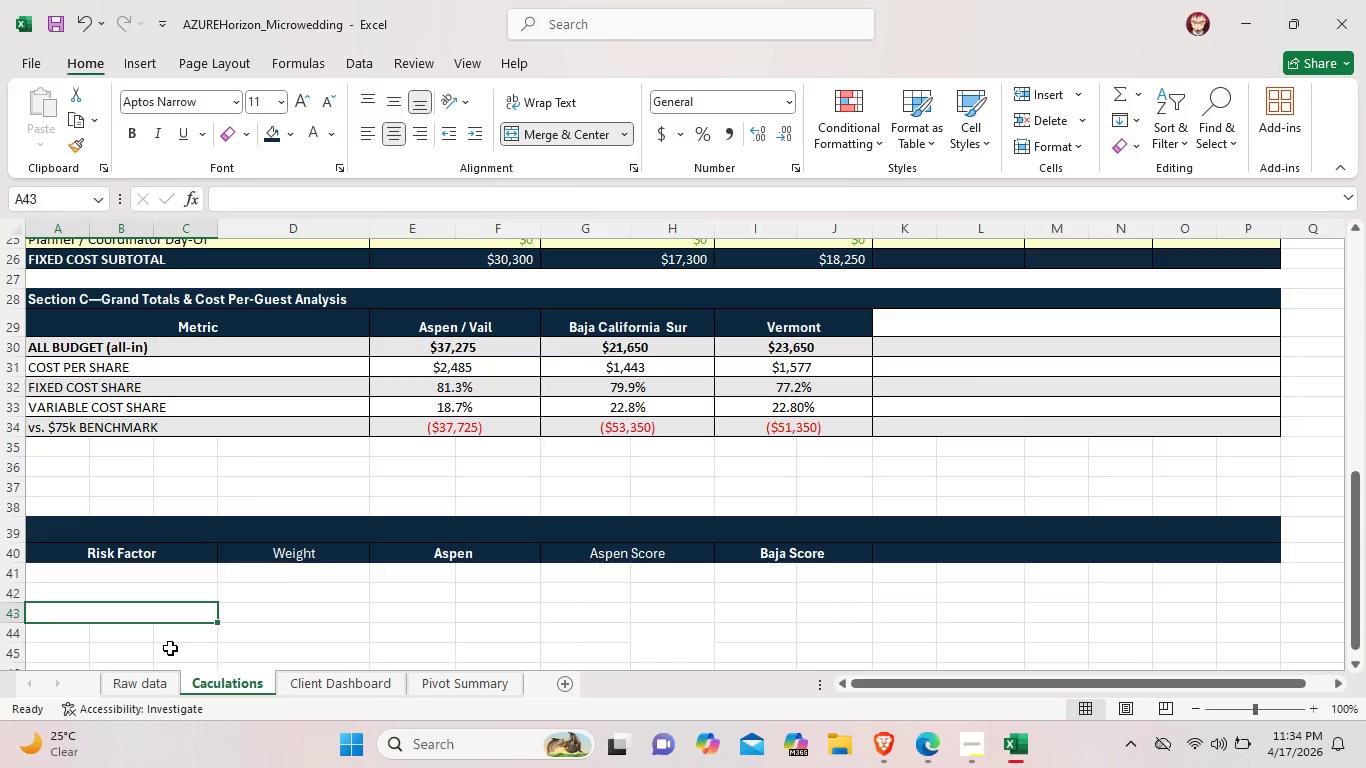 
scroll: coordinate [170, 648], scroll_direction: down, amount: 1.0
 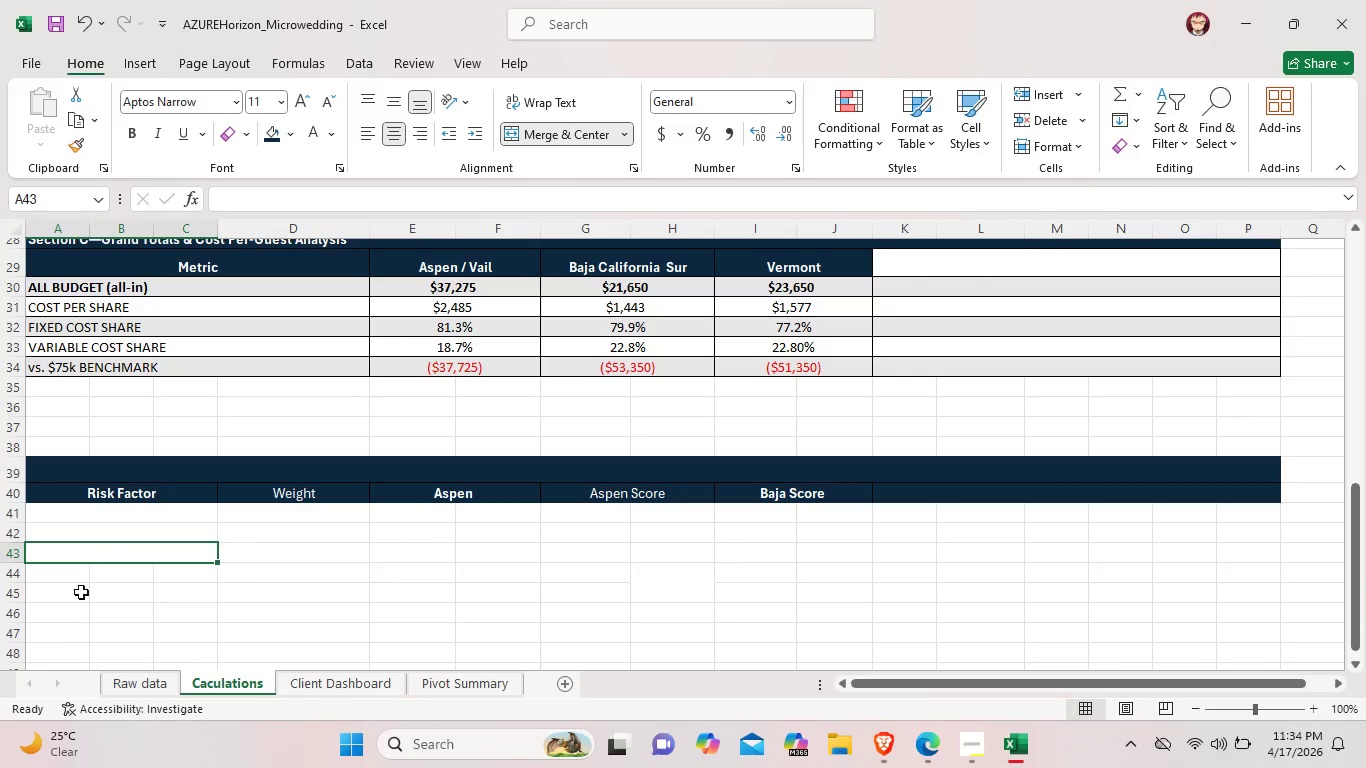 
left_click_drag(start_coordinate=[58, 577], to_coordinate=[1238, 578])
 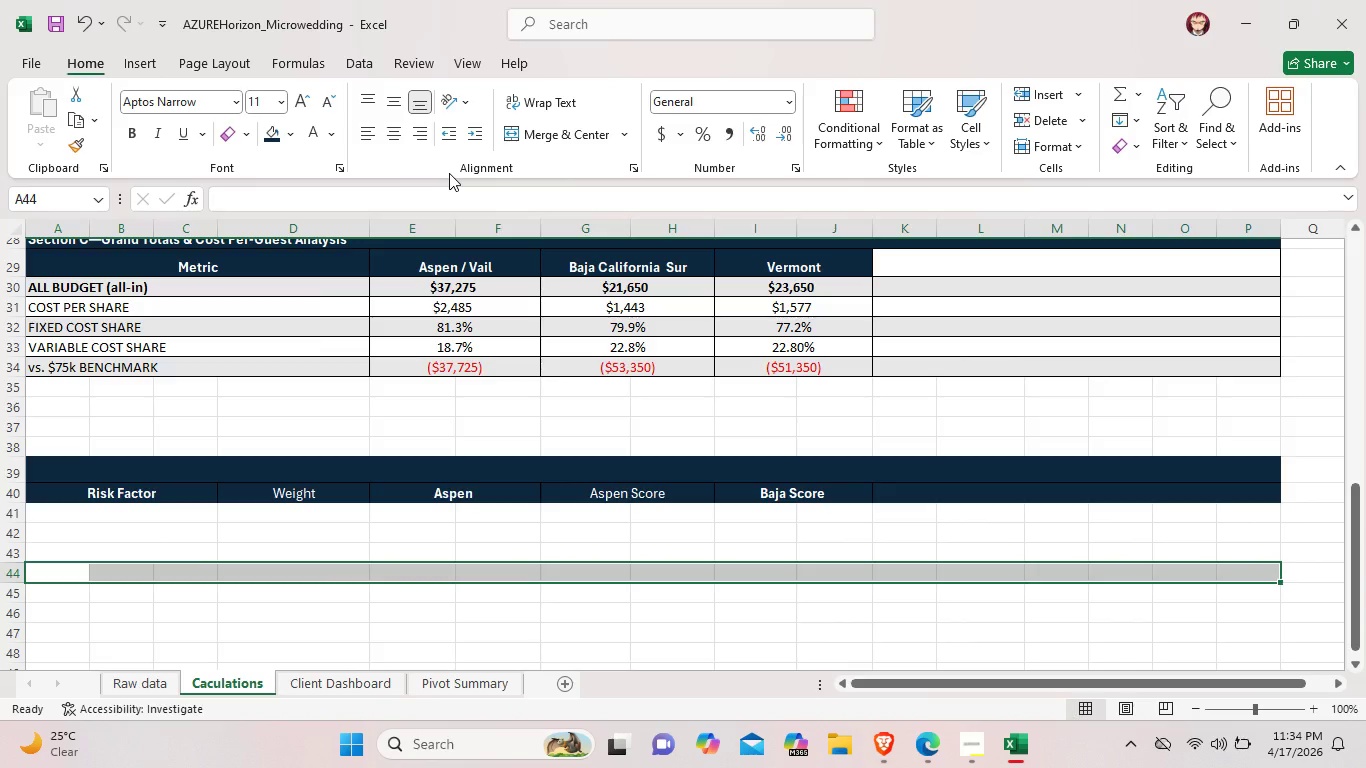 
wait(8.33)
 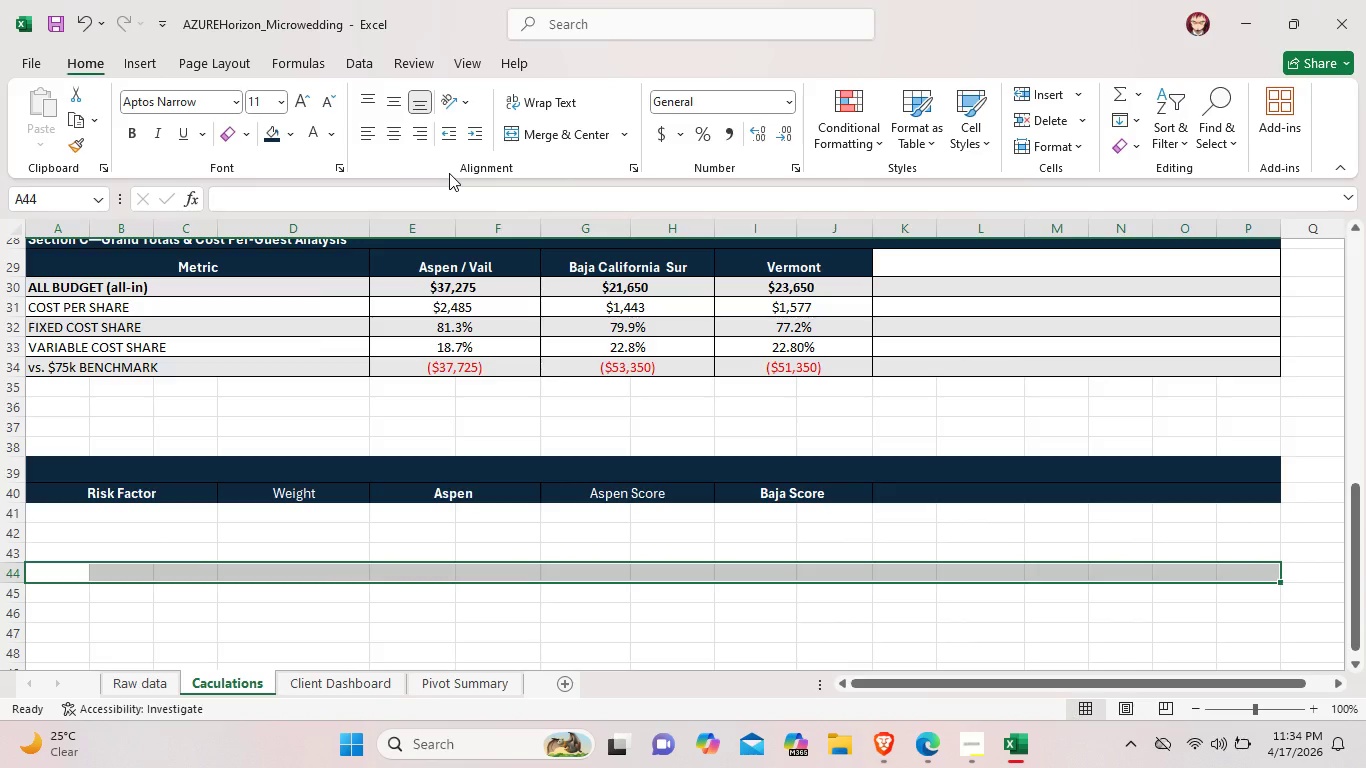 
left_click_drag(start_coordinate=[58, 568], to_coordinate=[350, 571])
 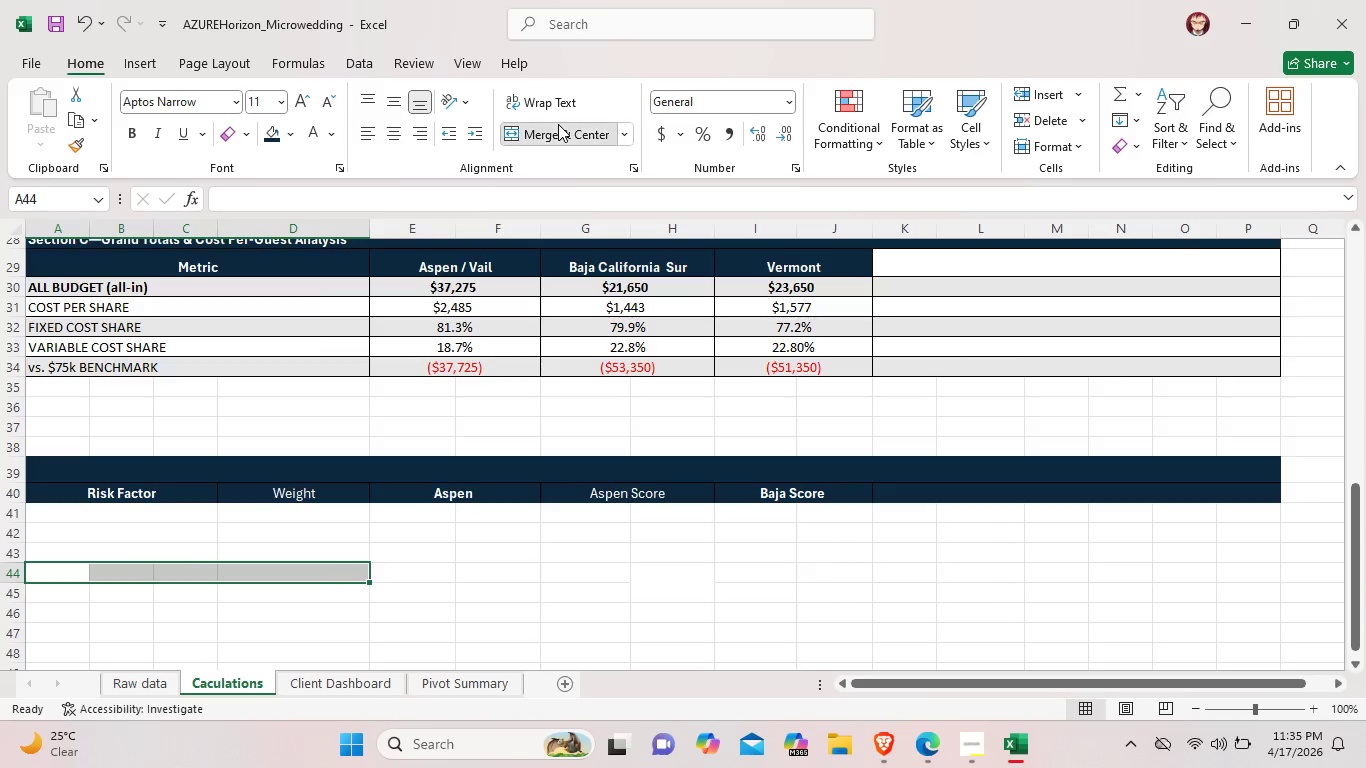 
left_click([558, 124])
 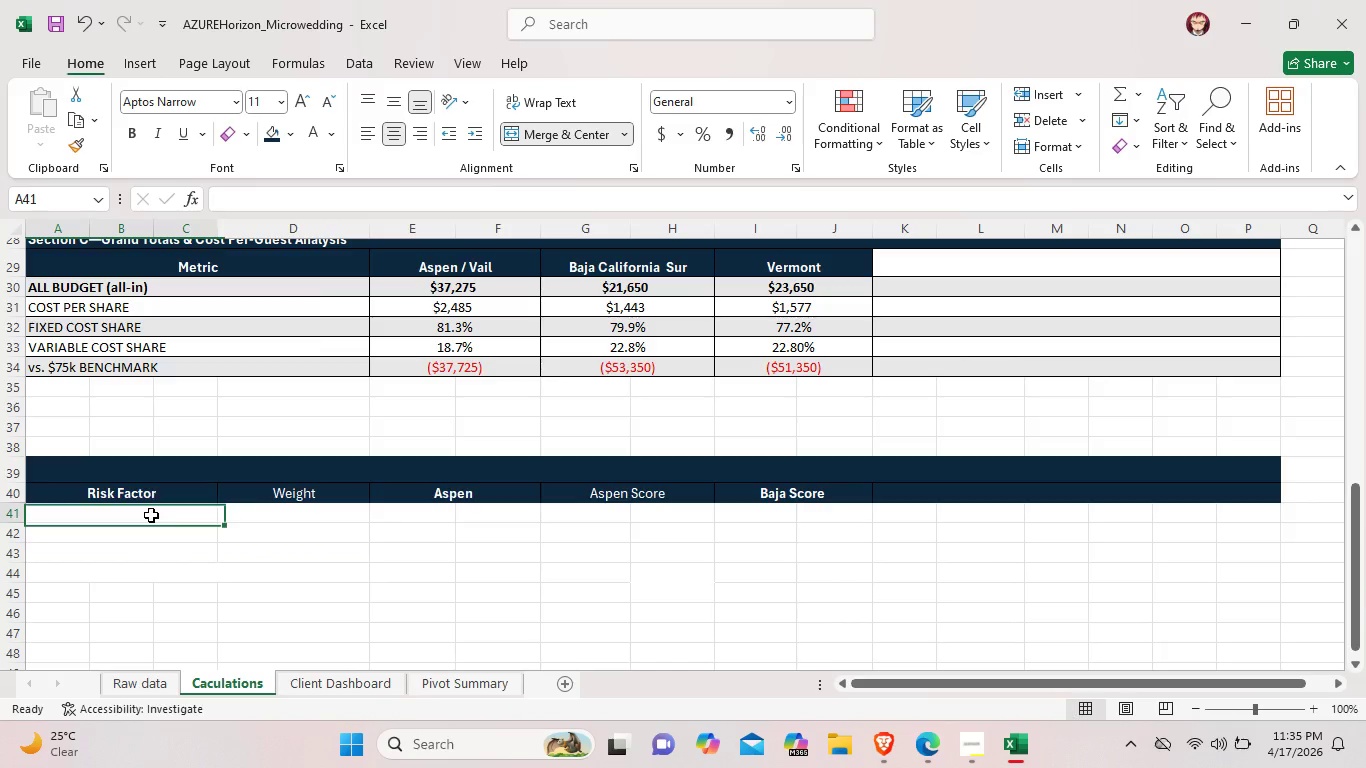 
double_click([151, 515])
 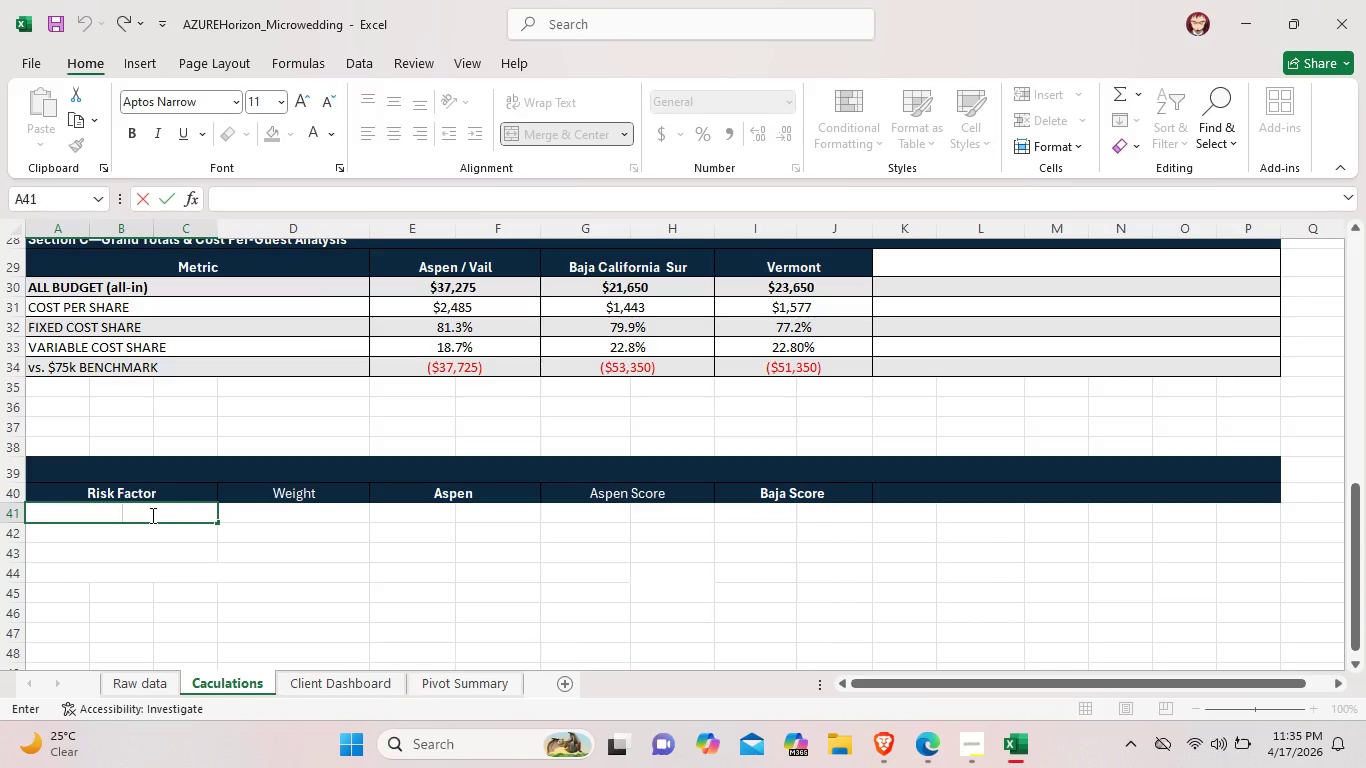 
type(Weather?)
key(Backspace)
type(/ R)
key(Backspace)
type(Travel Diruption)
 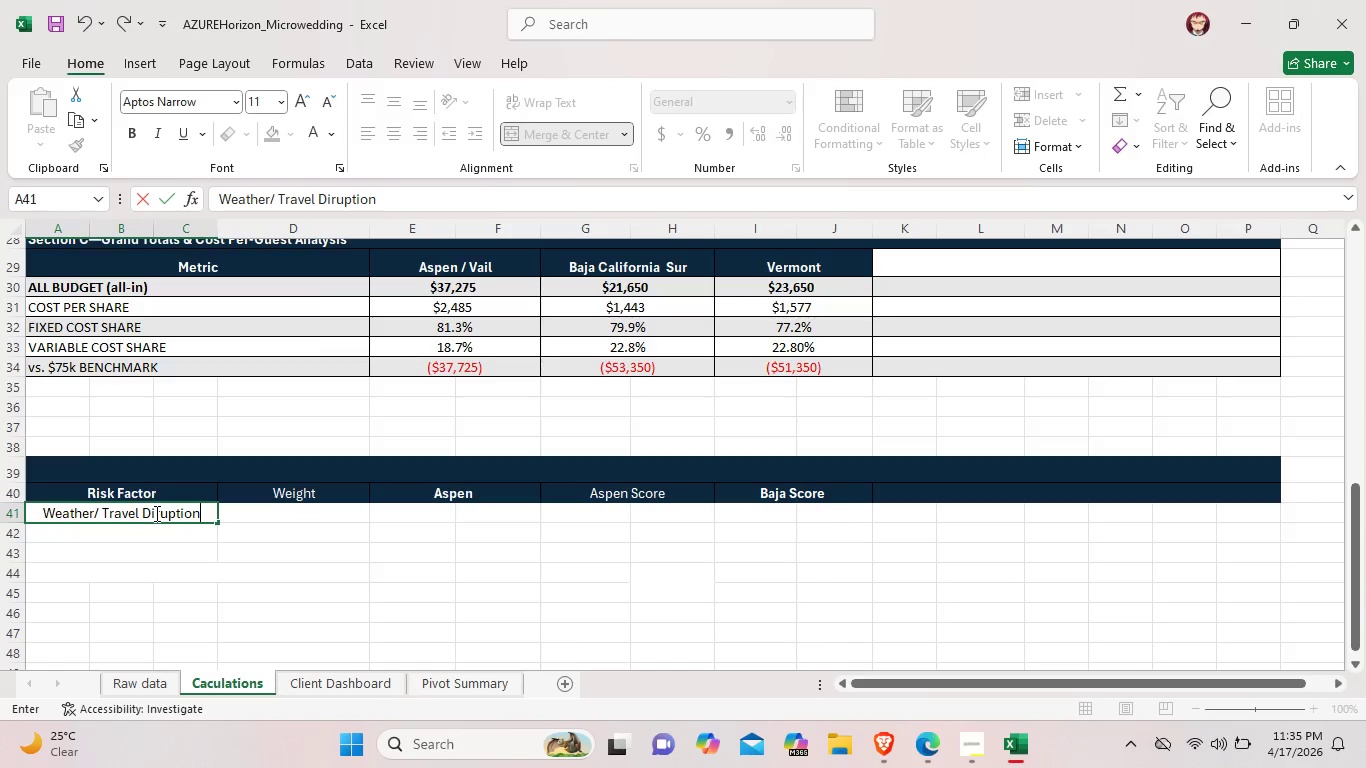 
left_click([155, 513])
 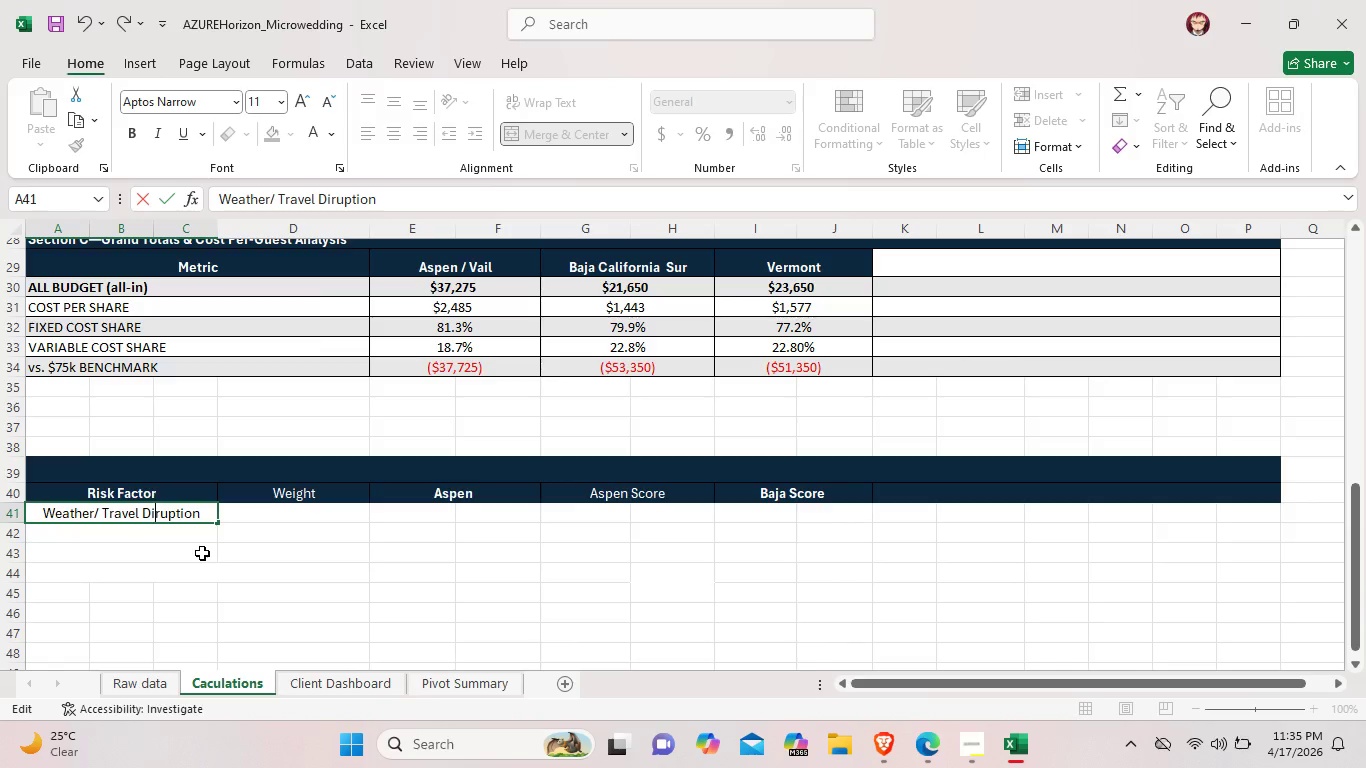 
key(S)
 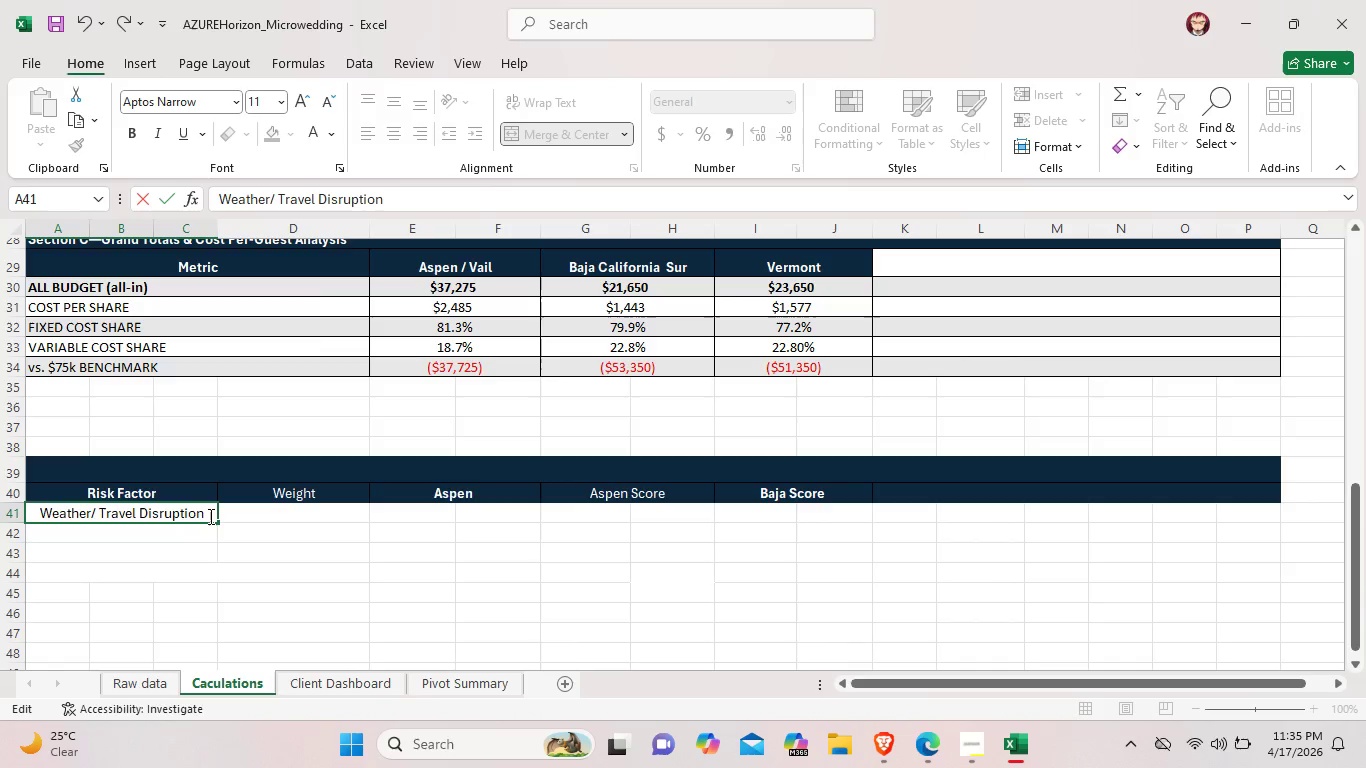 
left_click([209, 516])
 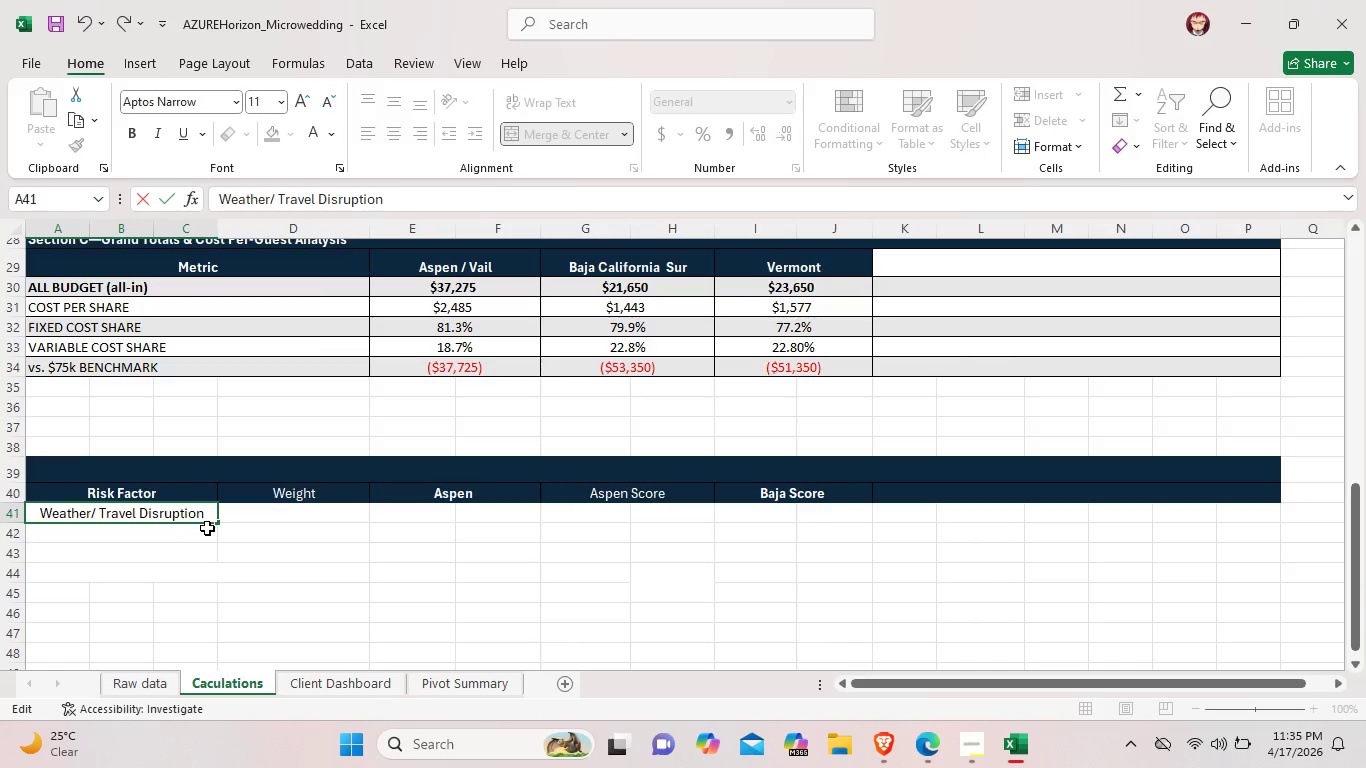 
type( Risk)
 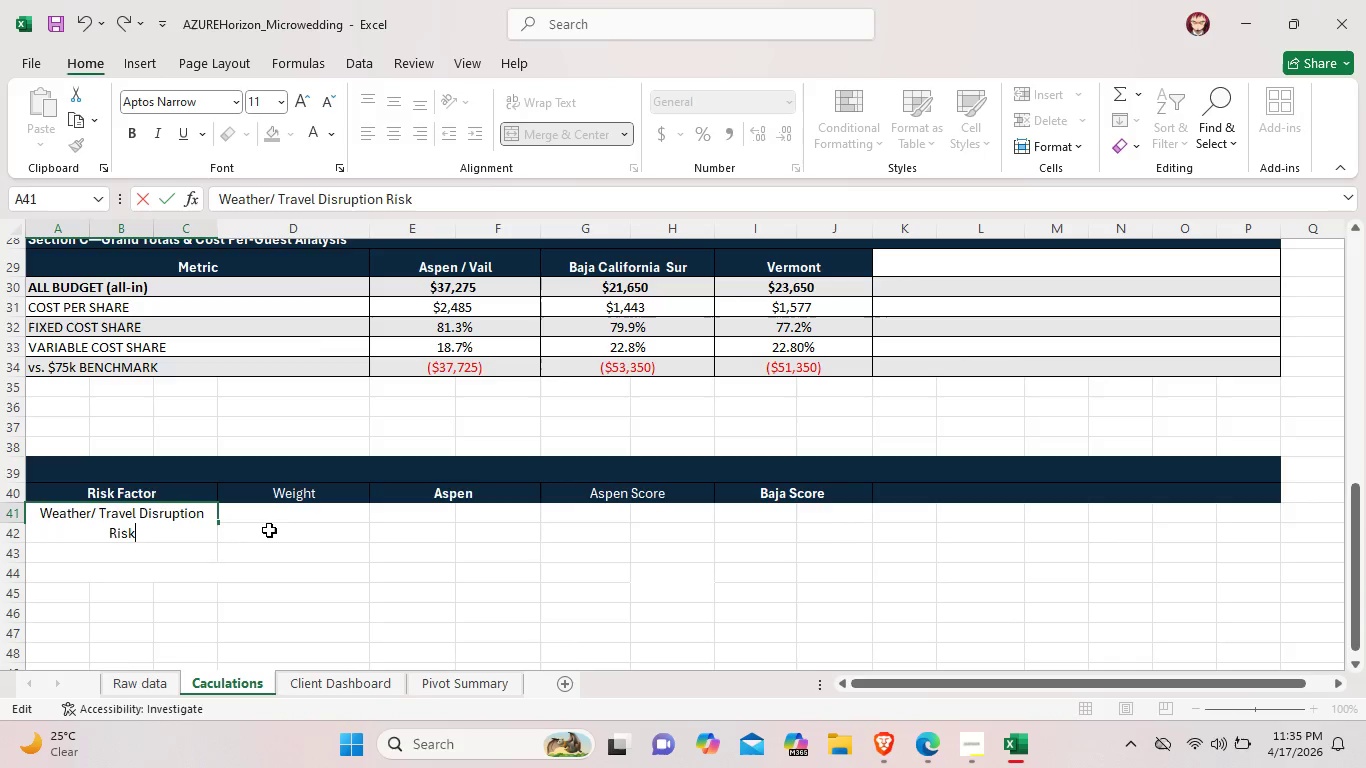 
left_click([286, 534])
 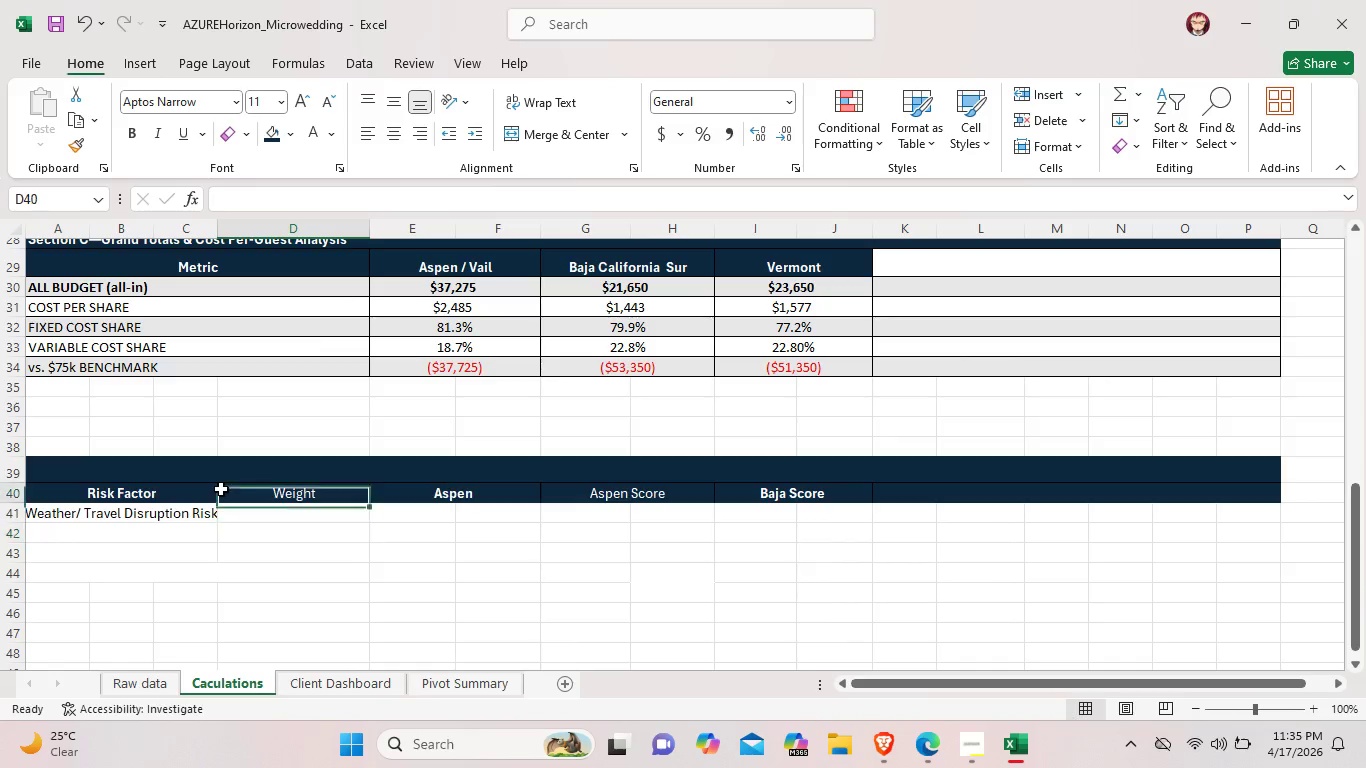 
double_click([221, 489])
 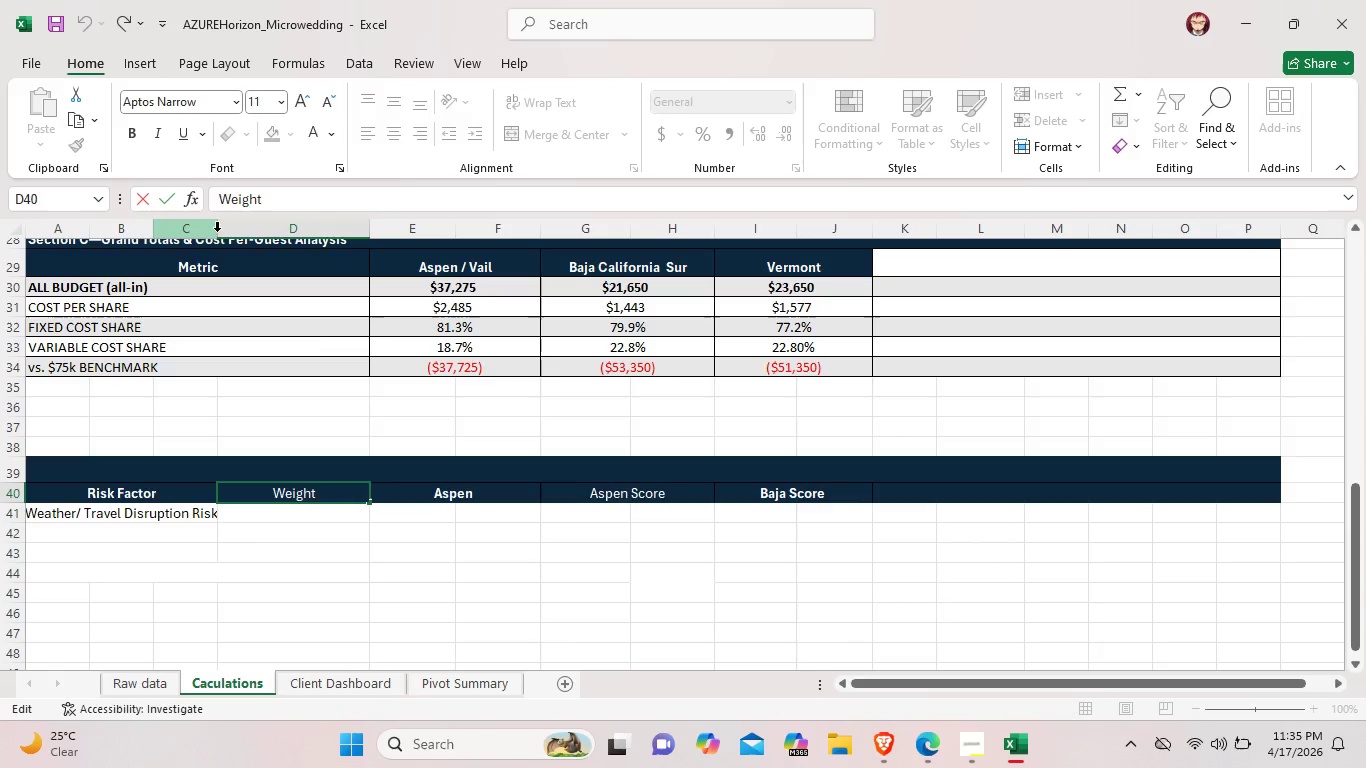 
left_click([218, 231])
 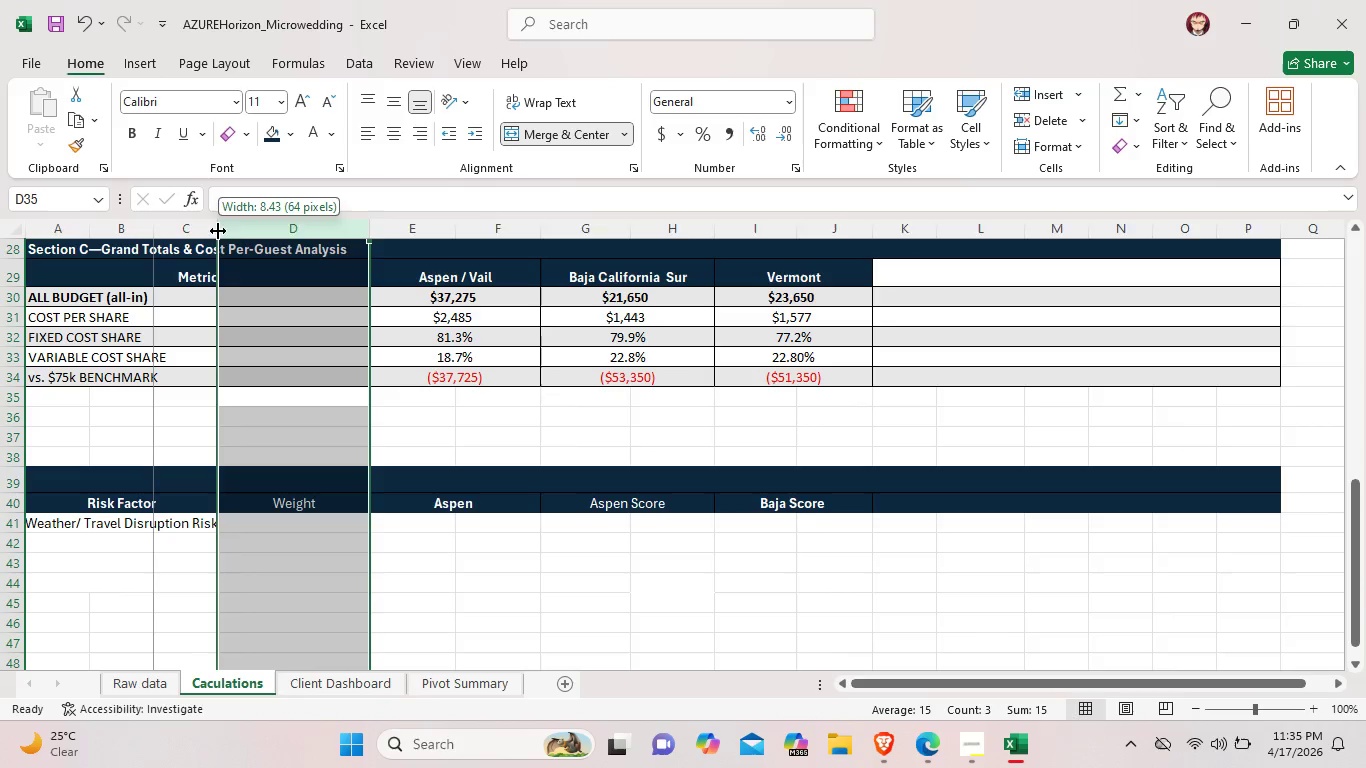 
left_click_drag(start_coordinate=[218, 231], to_coordinate=[235, 231])
 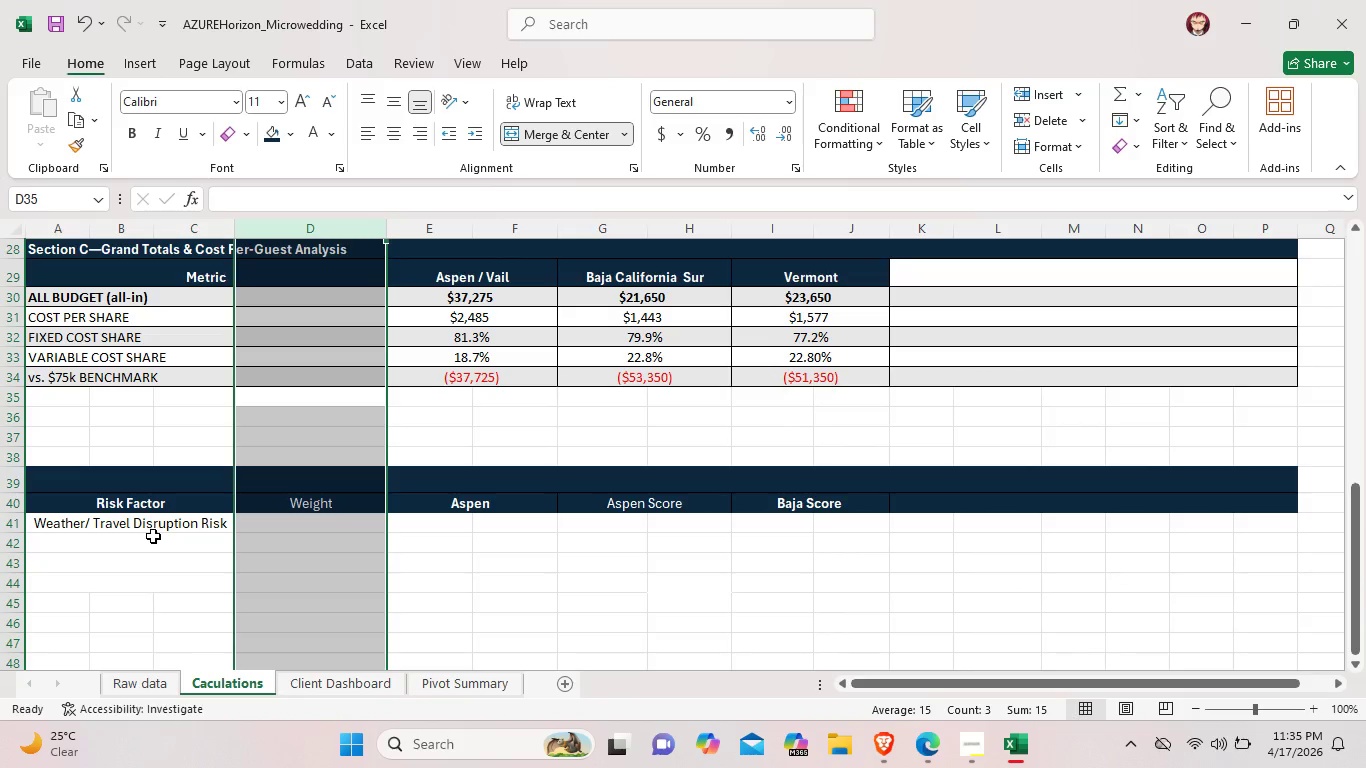 
double_click([153, 536])
 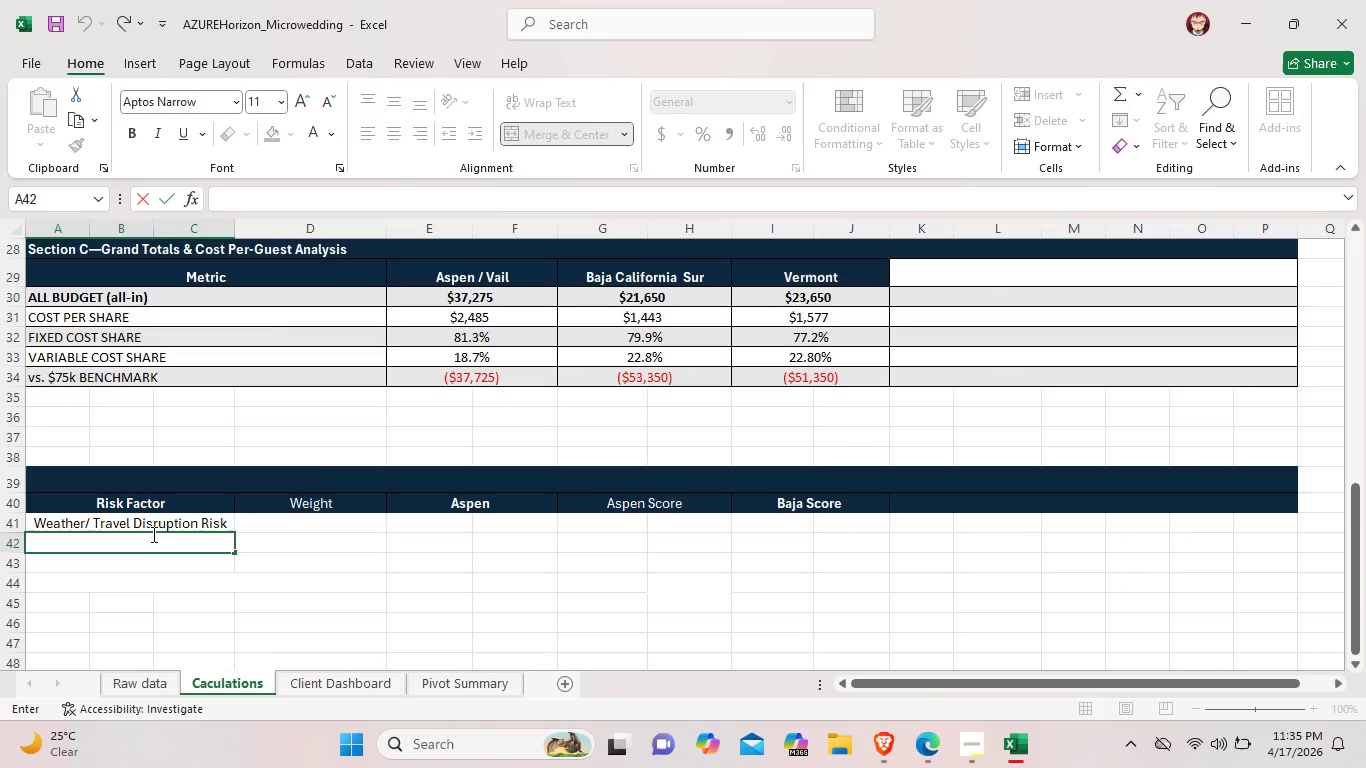 
type(Vender)
key(Backspace)
key(Backspace)
type(or Density (scar)
 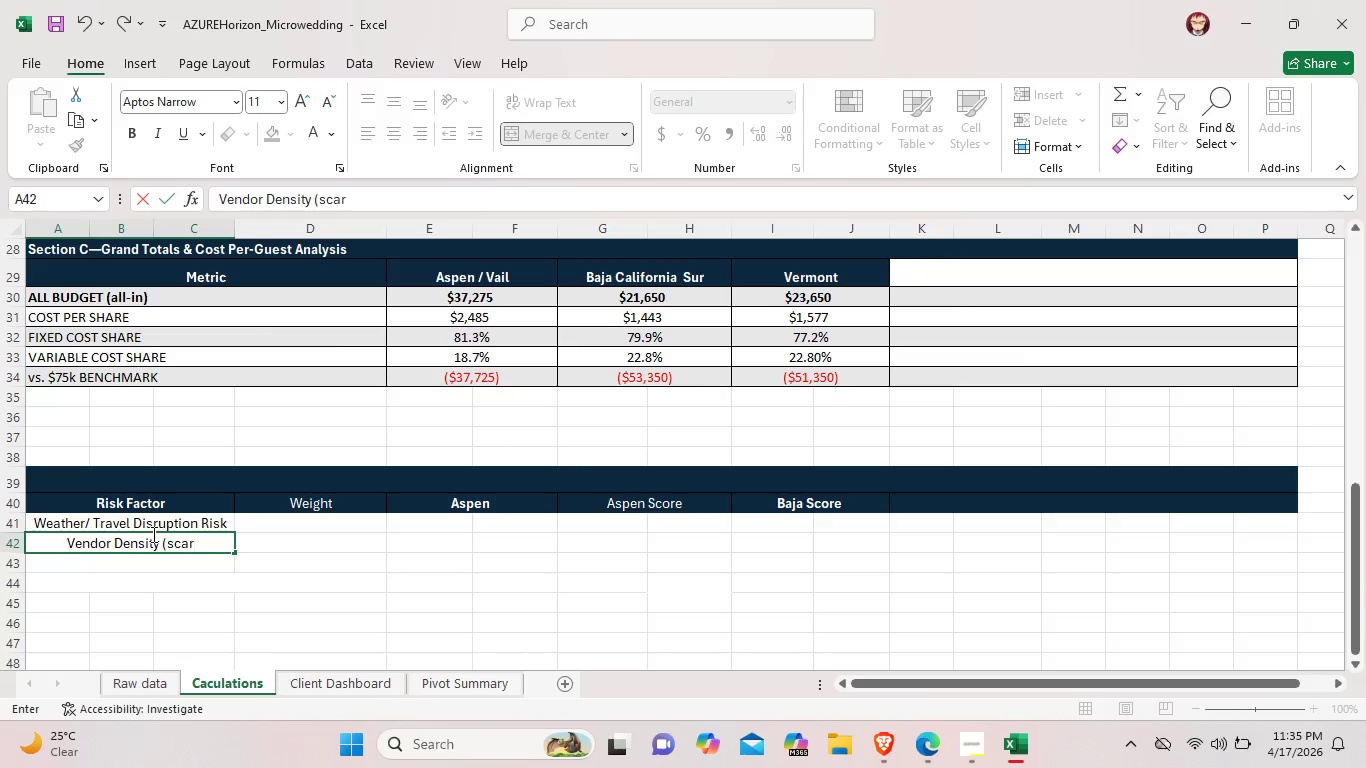 
type(city risk))
 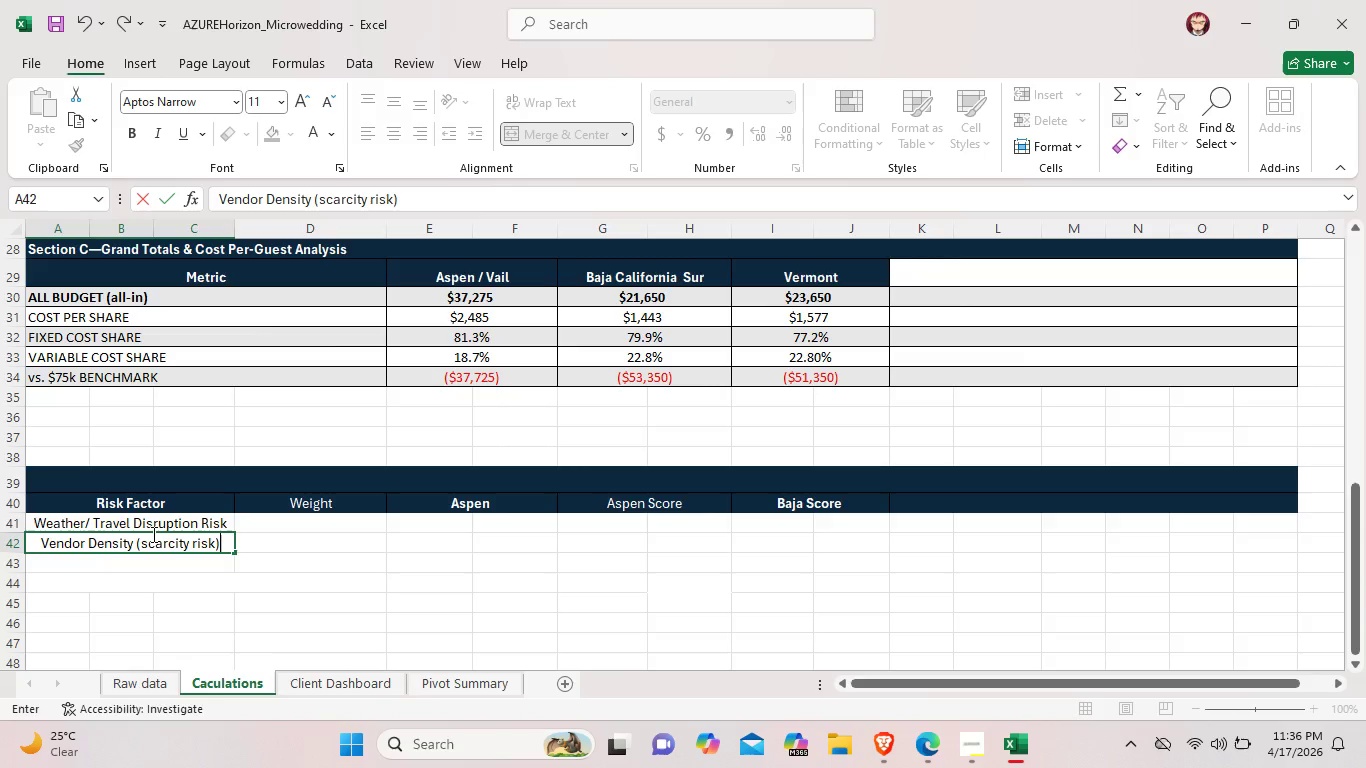 
left_click([143, 565])
 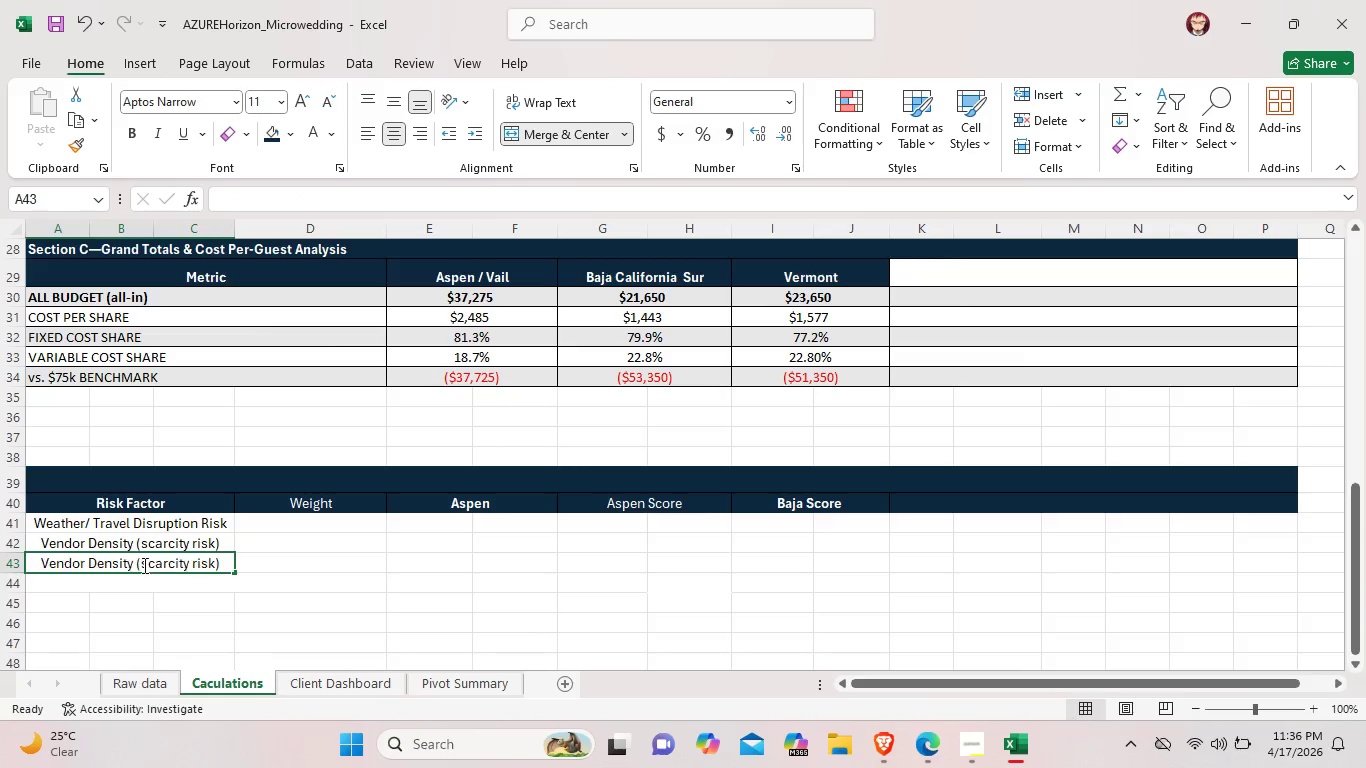 
double_click([143, 565])
 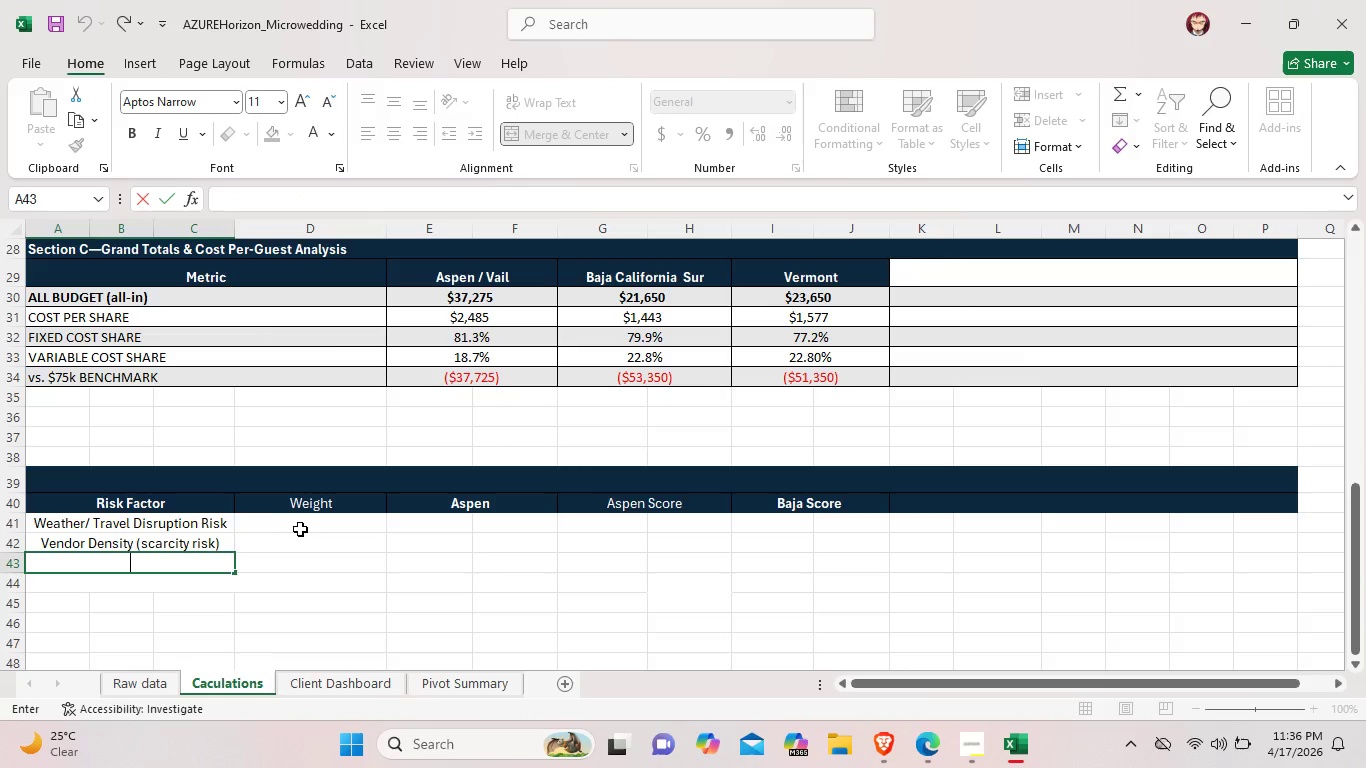 
double_click([309, 525])
 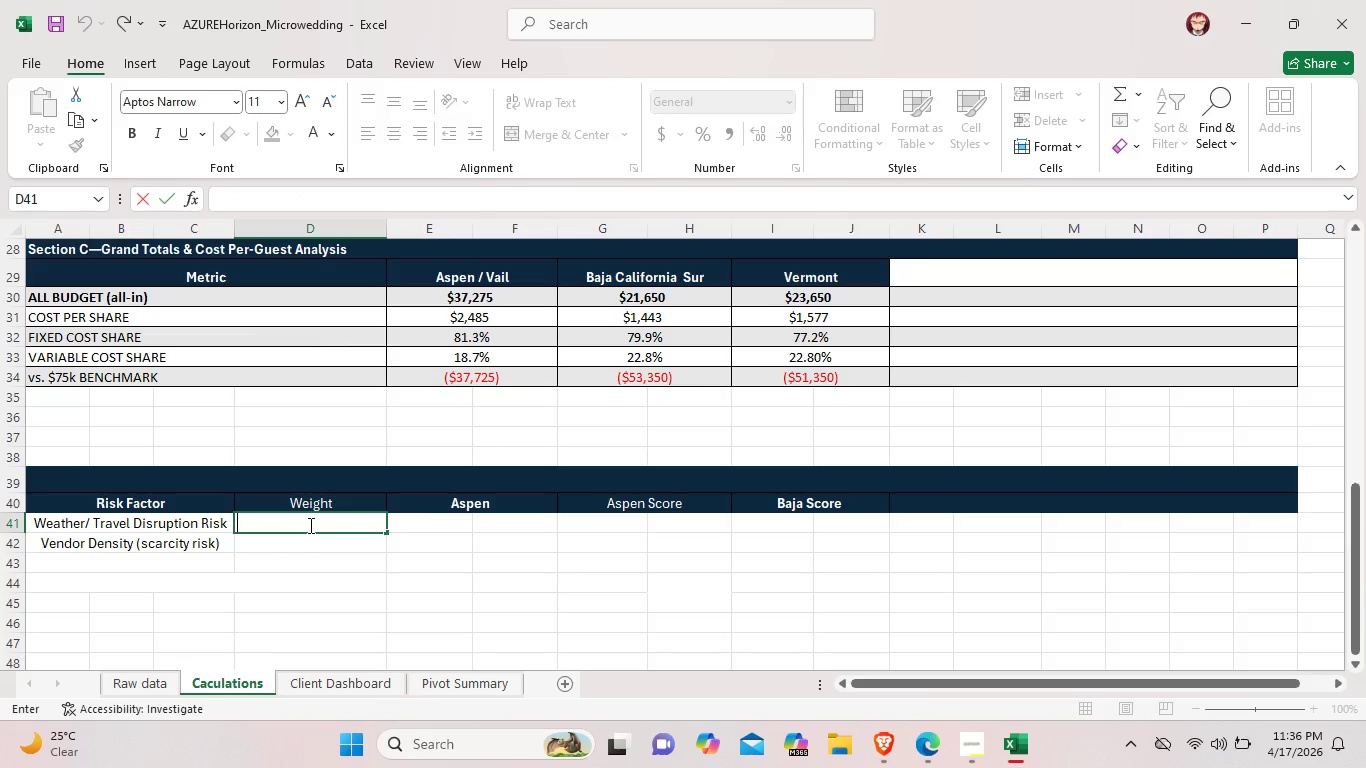 
type(45)
 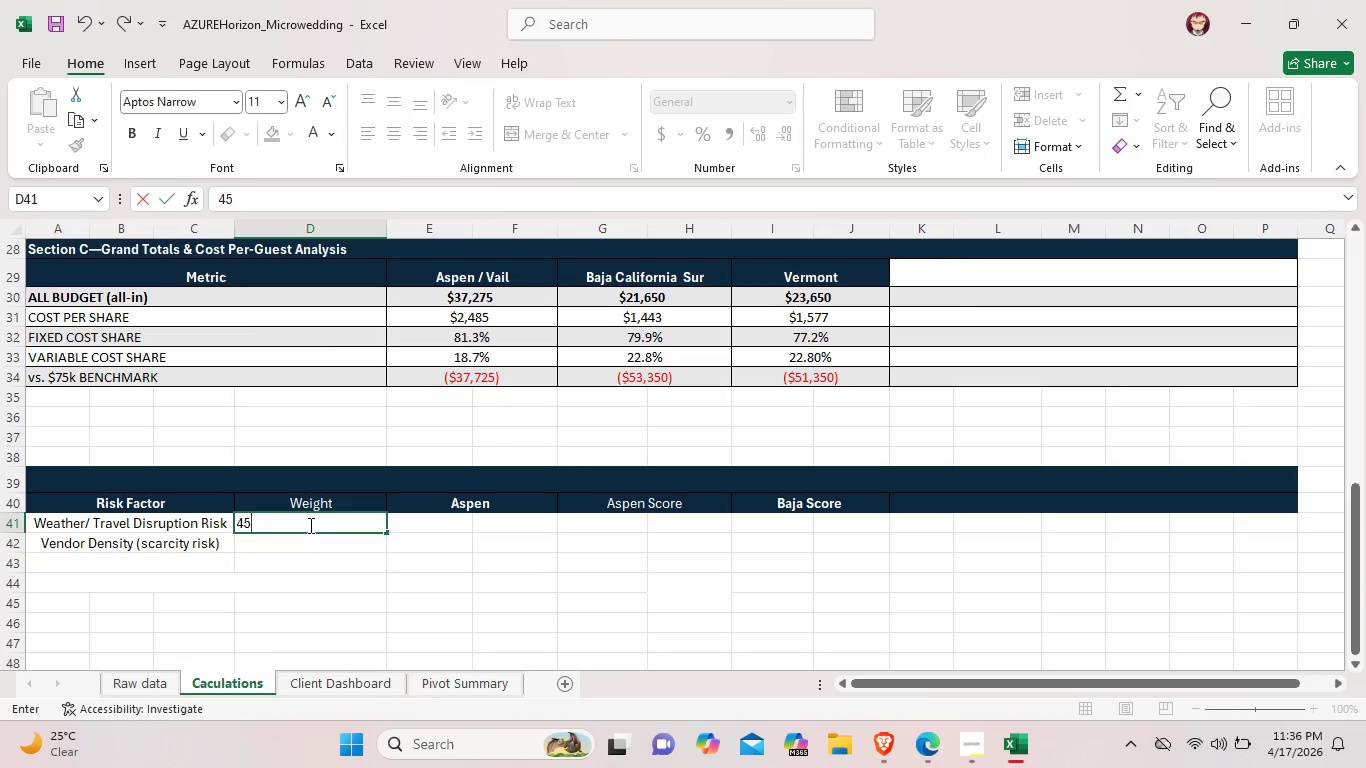 
key(Shift+ShiftLeft)
 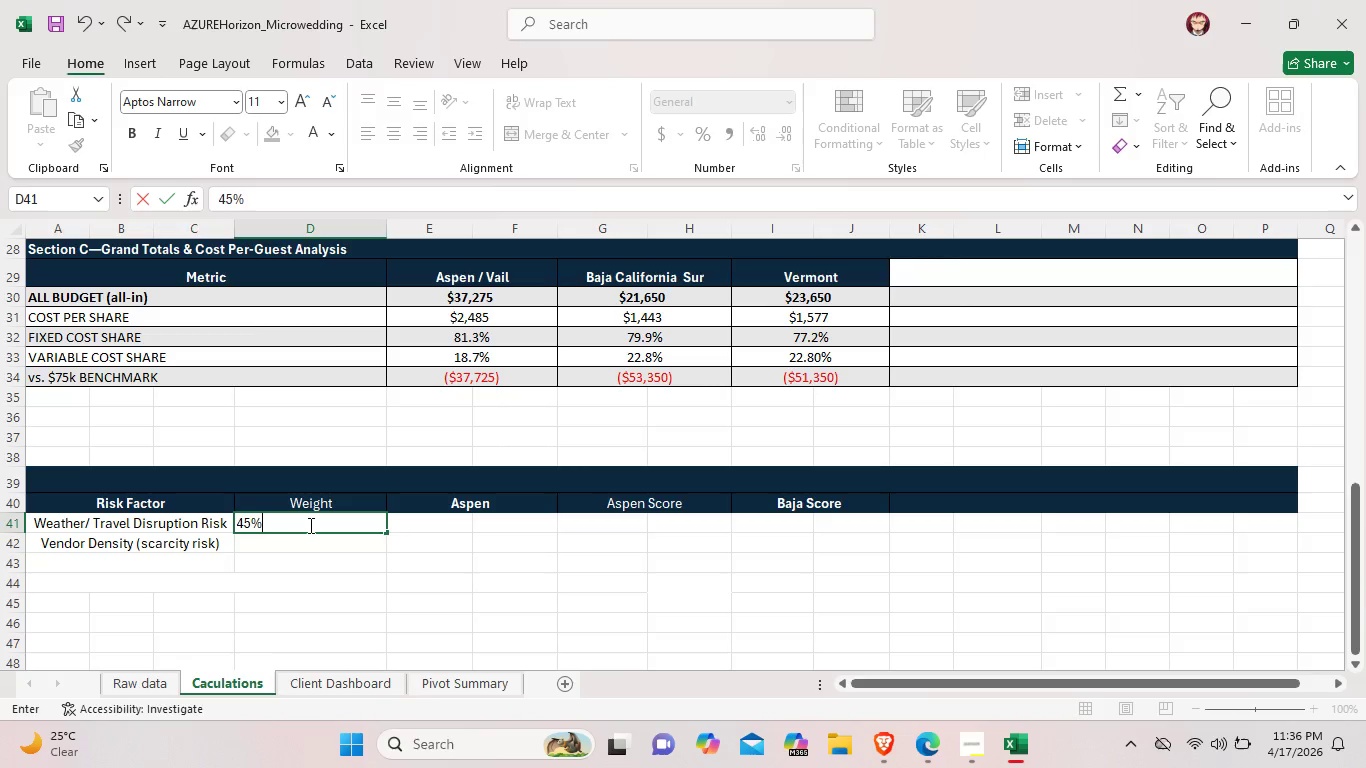 
key(Shift+5)
 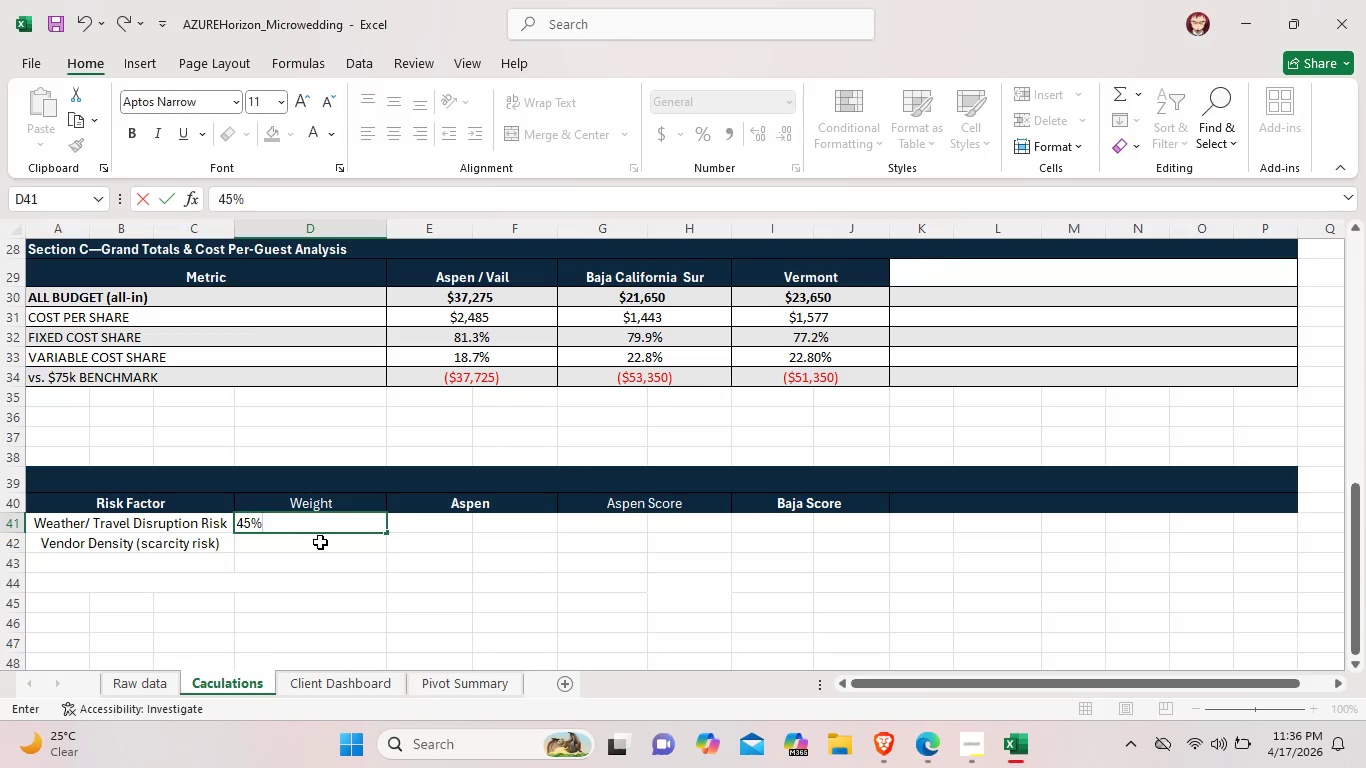 
double_click([320, 542])
 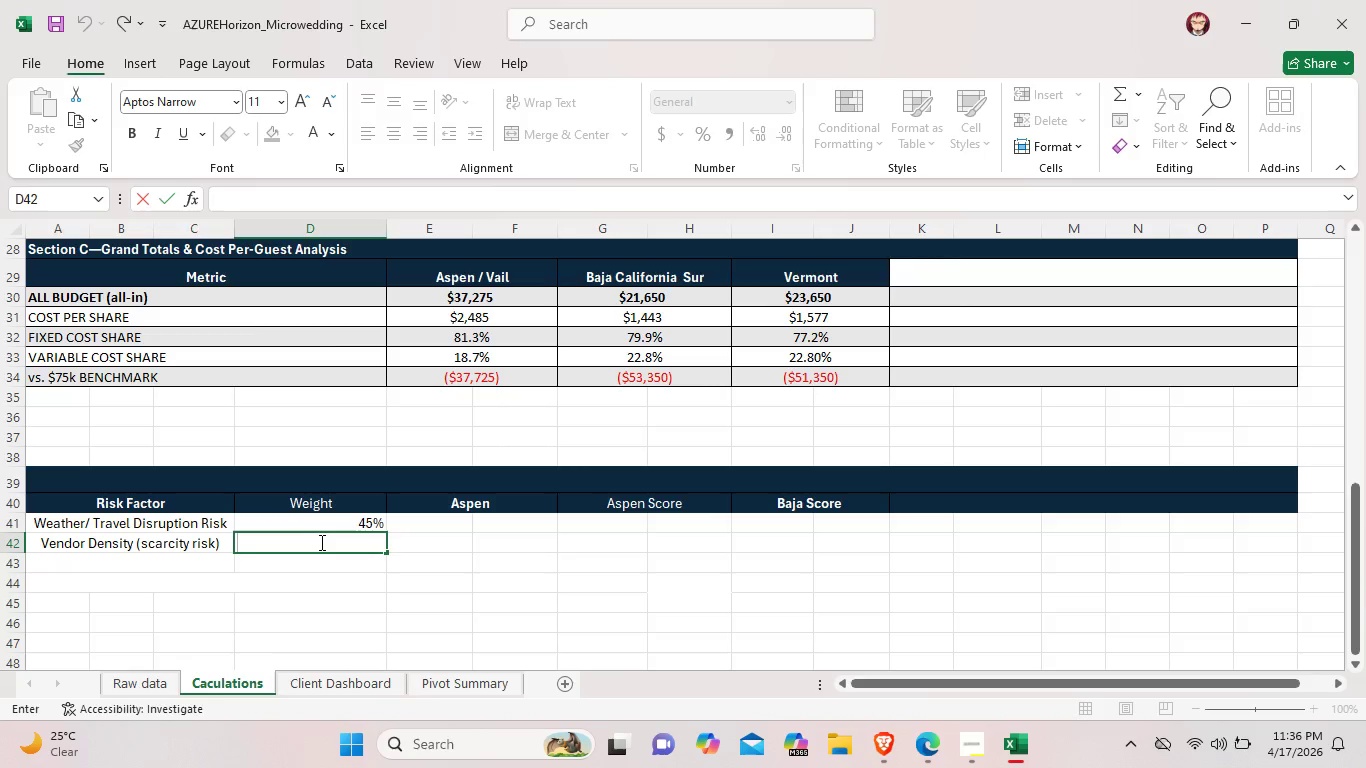 
type(30%)
 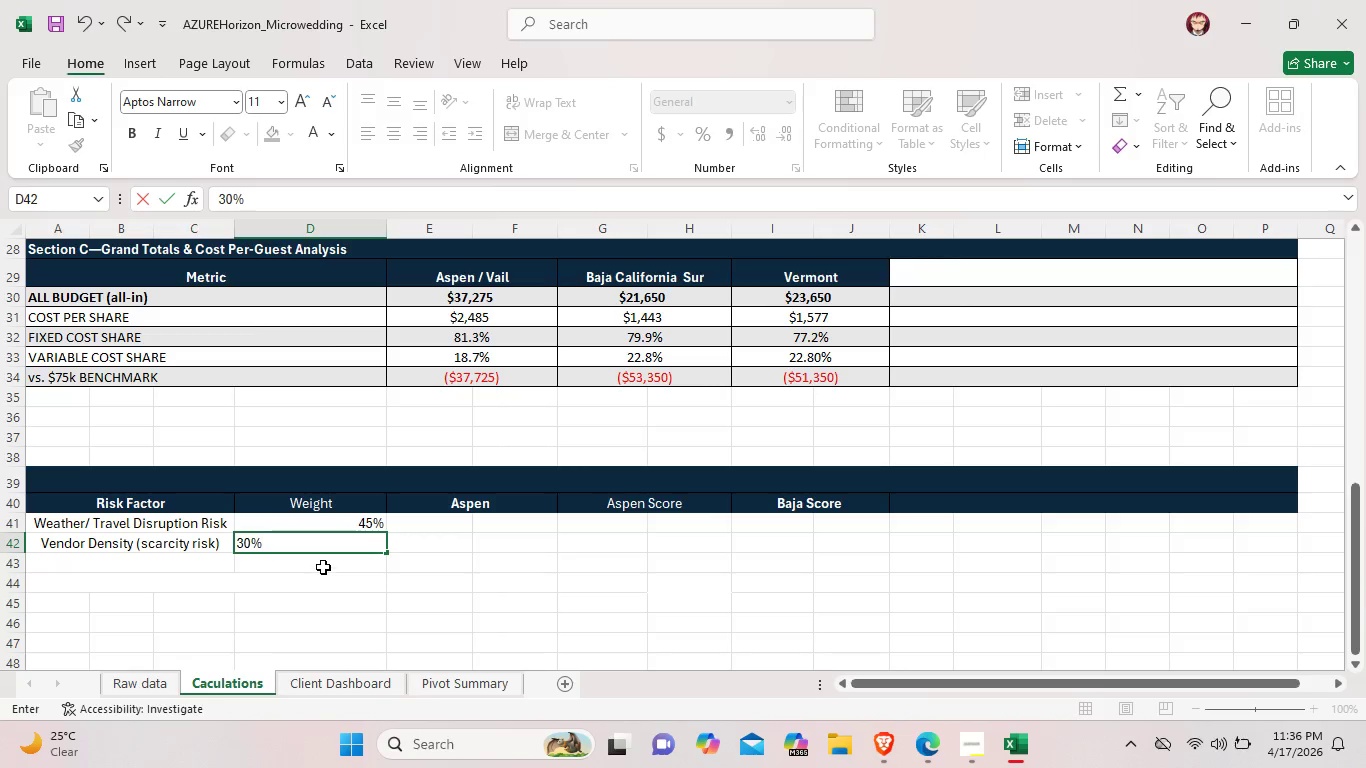 
double_click([324, 565])
 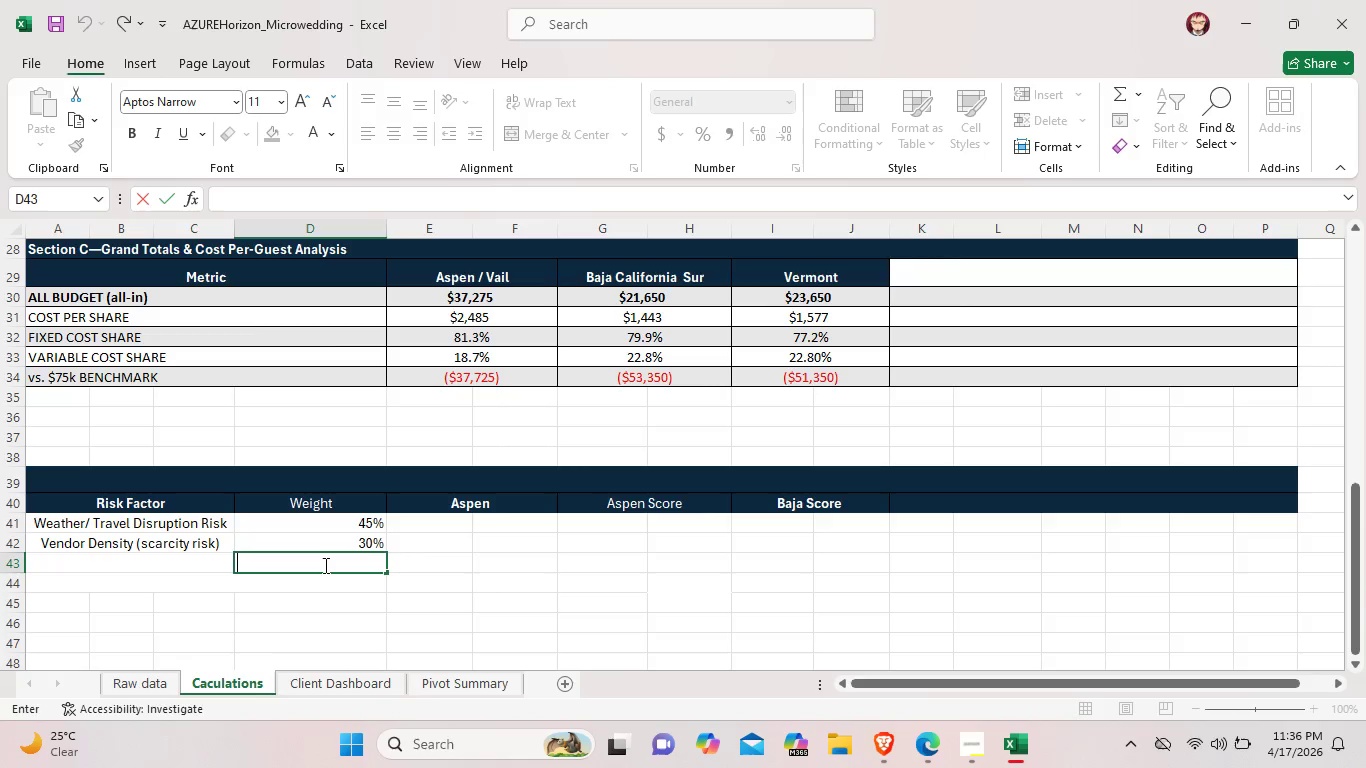 
type(25)
 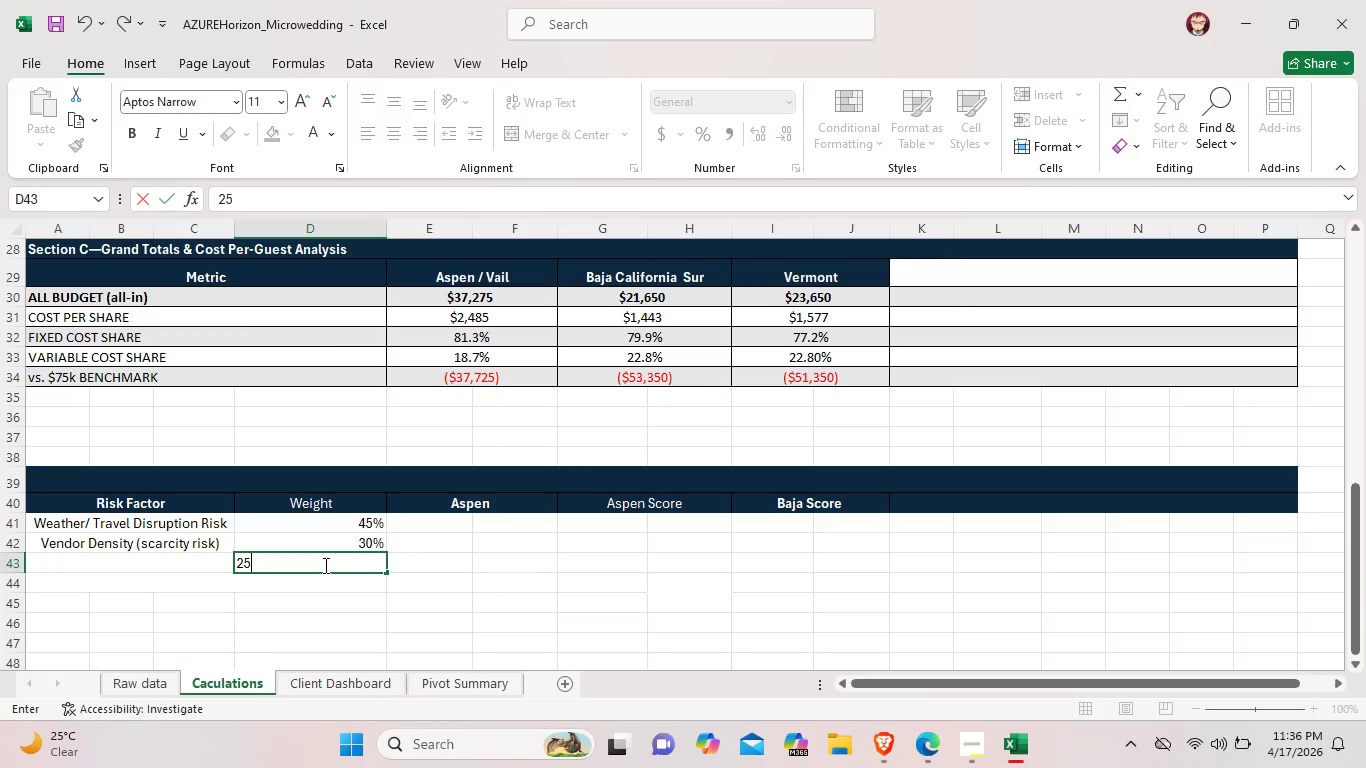 
key(Shift+5)
 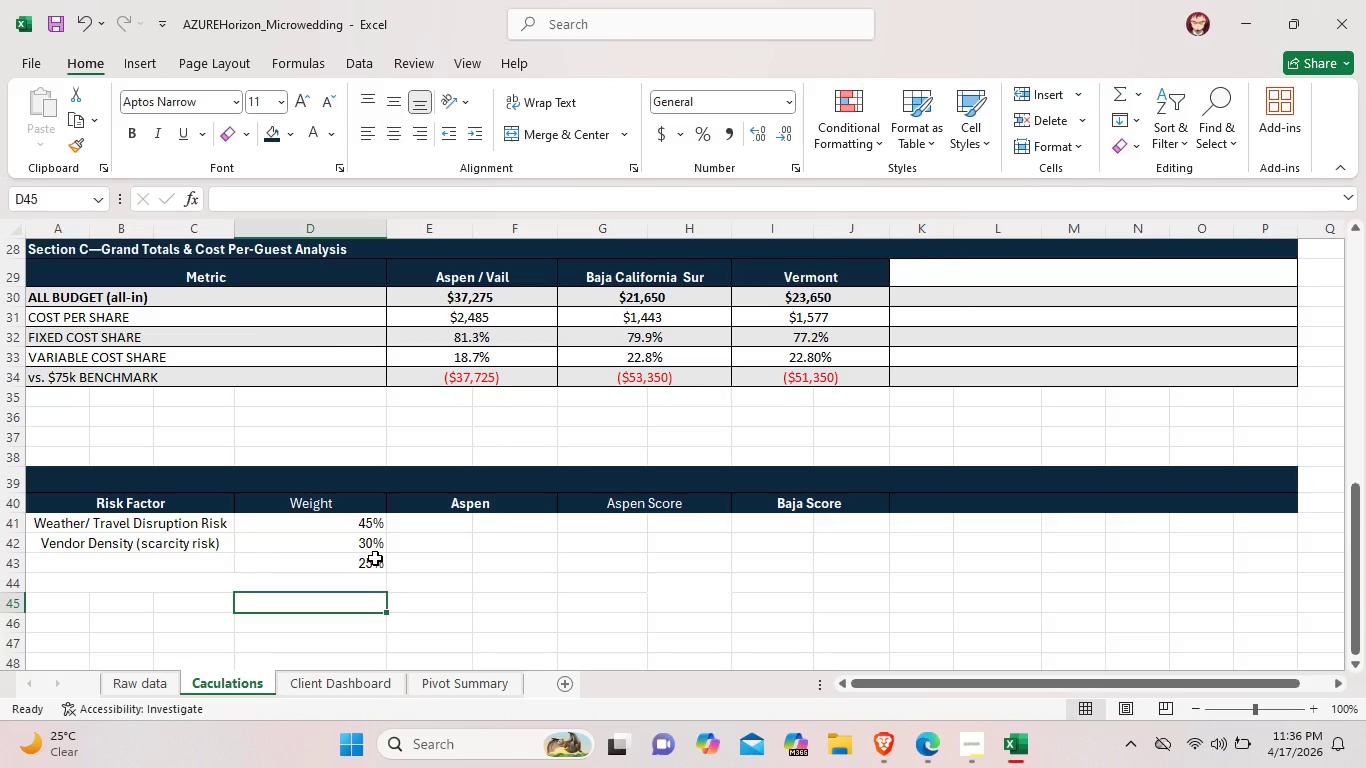 
left_click([375, 558])
 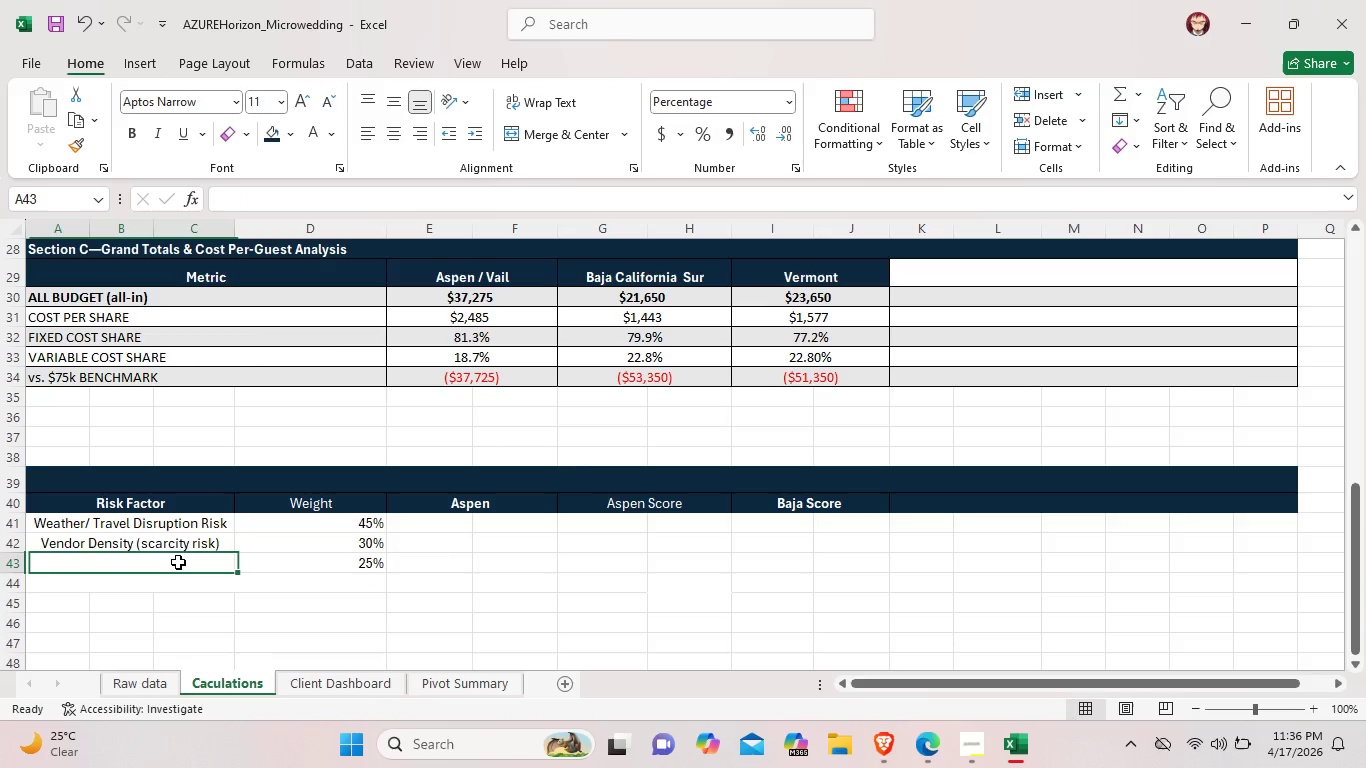 
double_click([178, 562])
 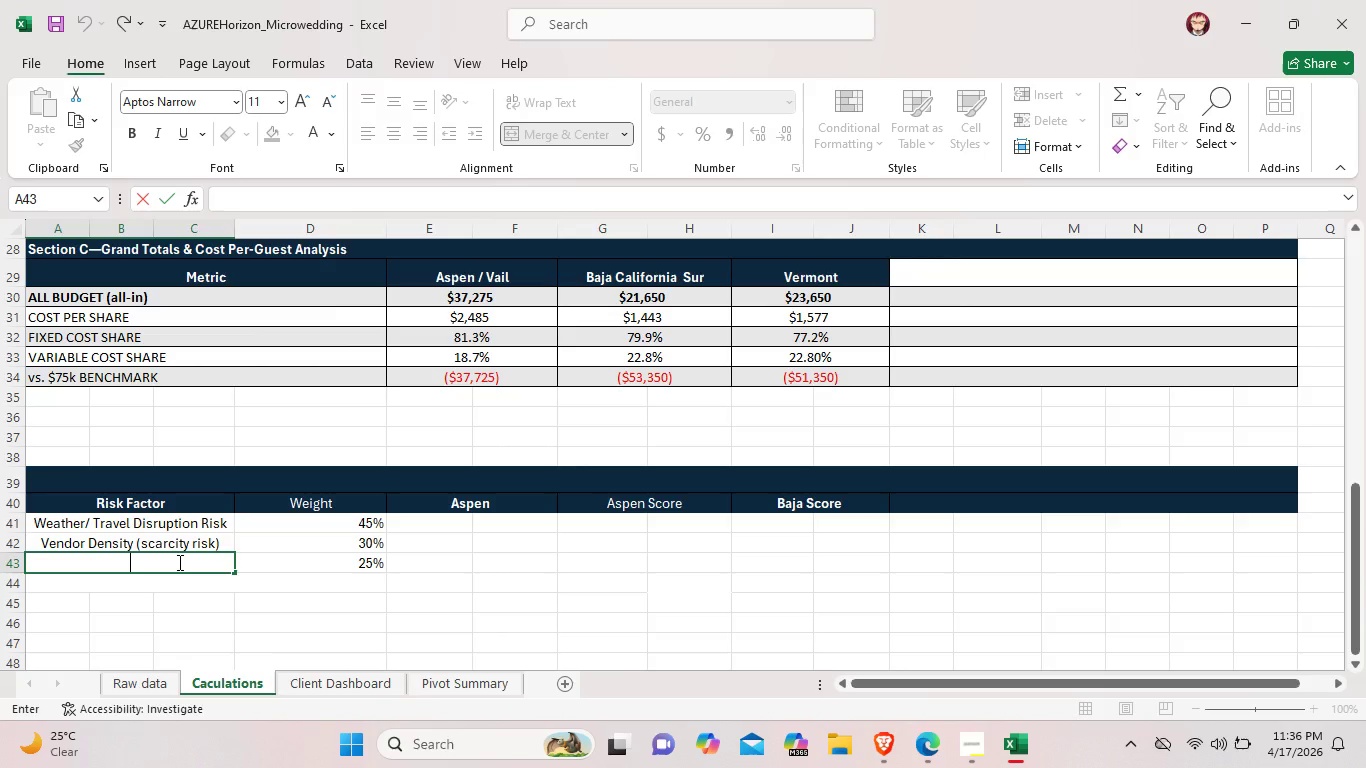 
wait(13.49)
 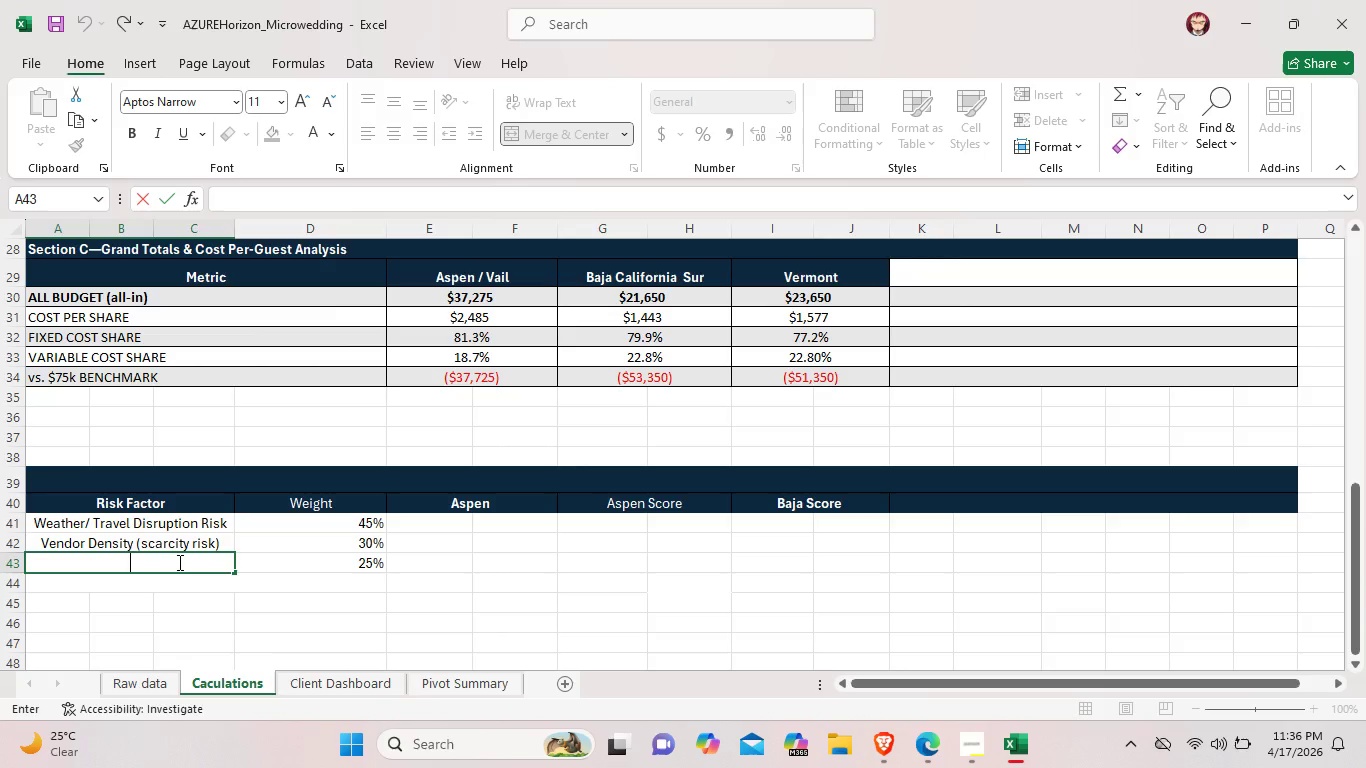 
type(VAR)
key(Backspace)
key(Backspace)
type(ariable)
 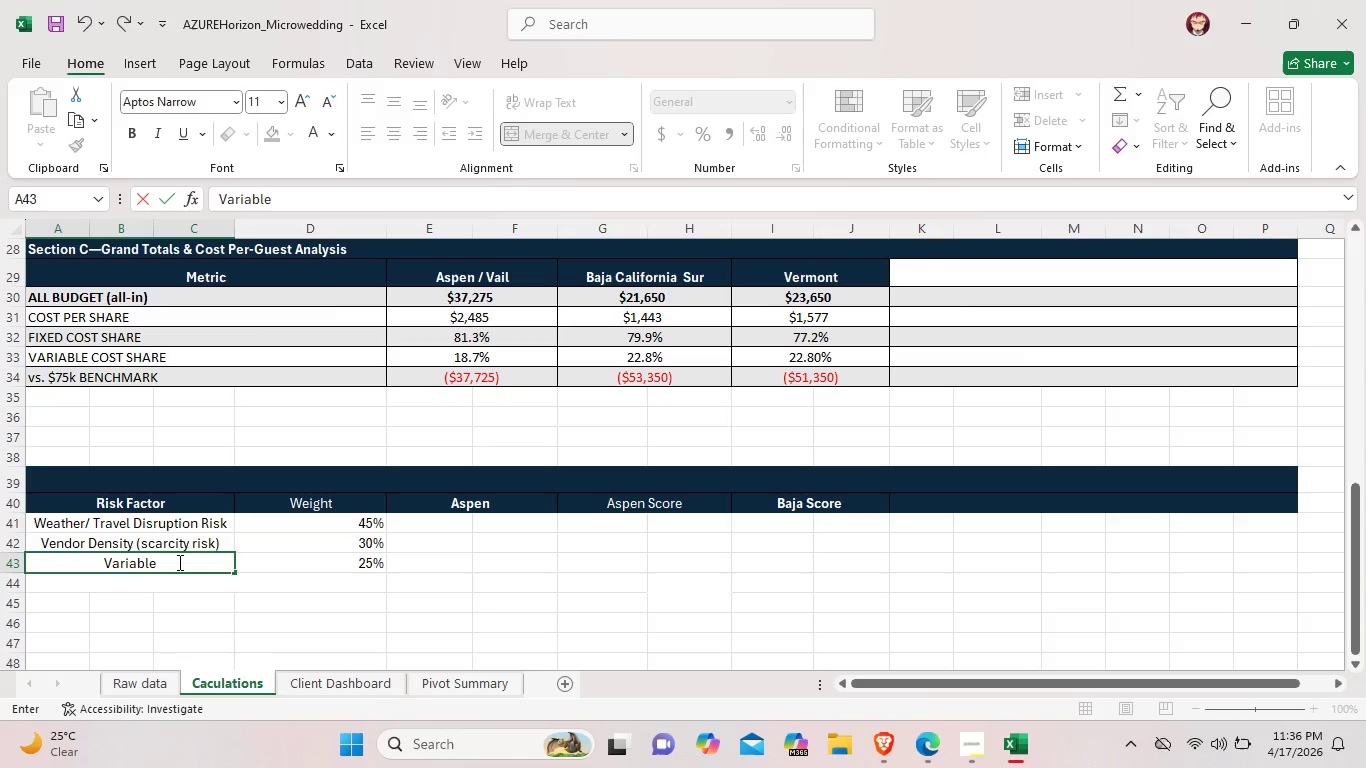 
wait(10.98)
 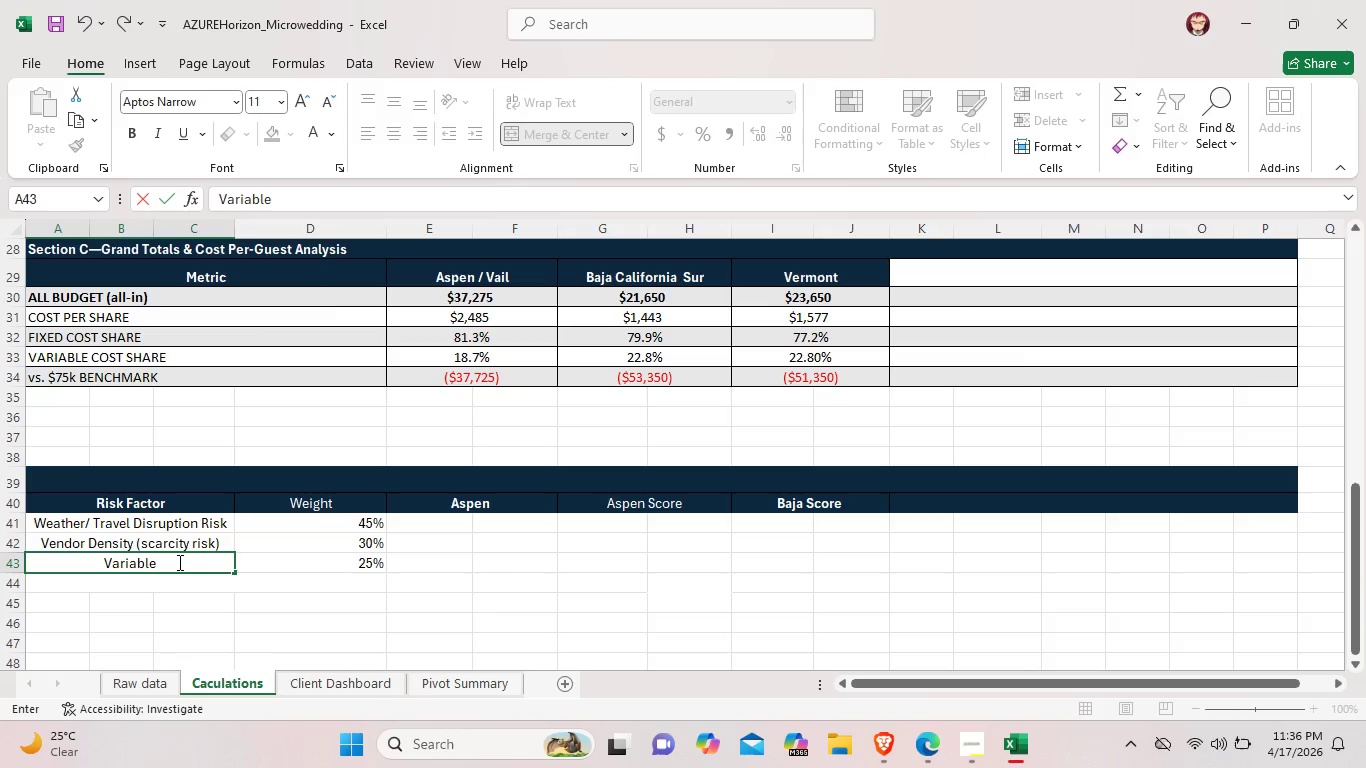 
key(Backspace)
 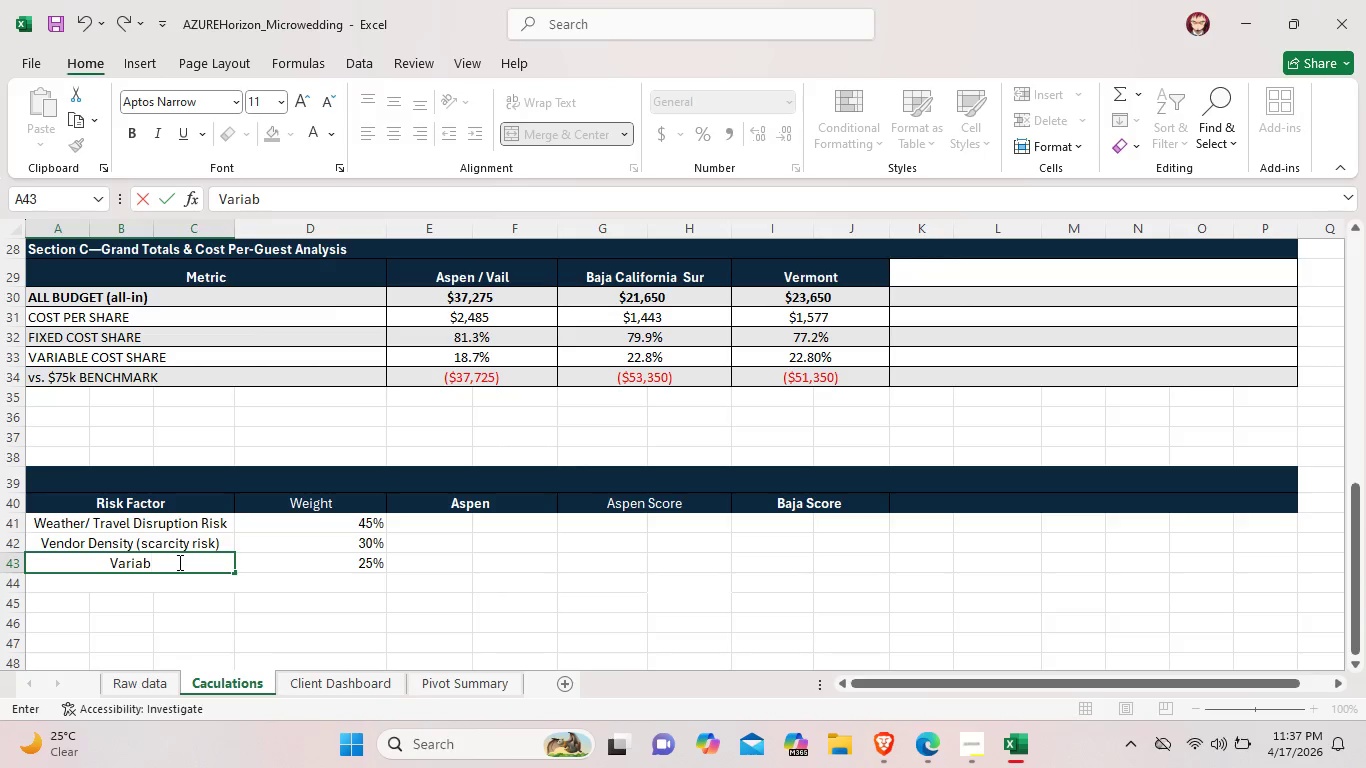 
key(Backspace)
 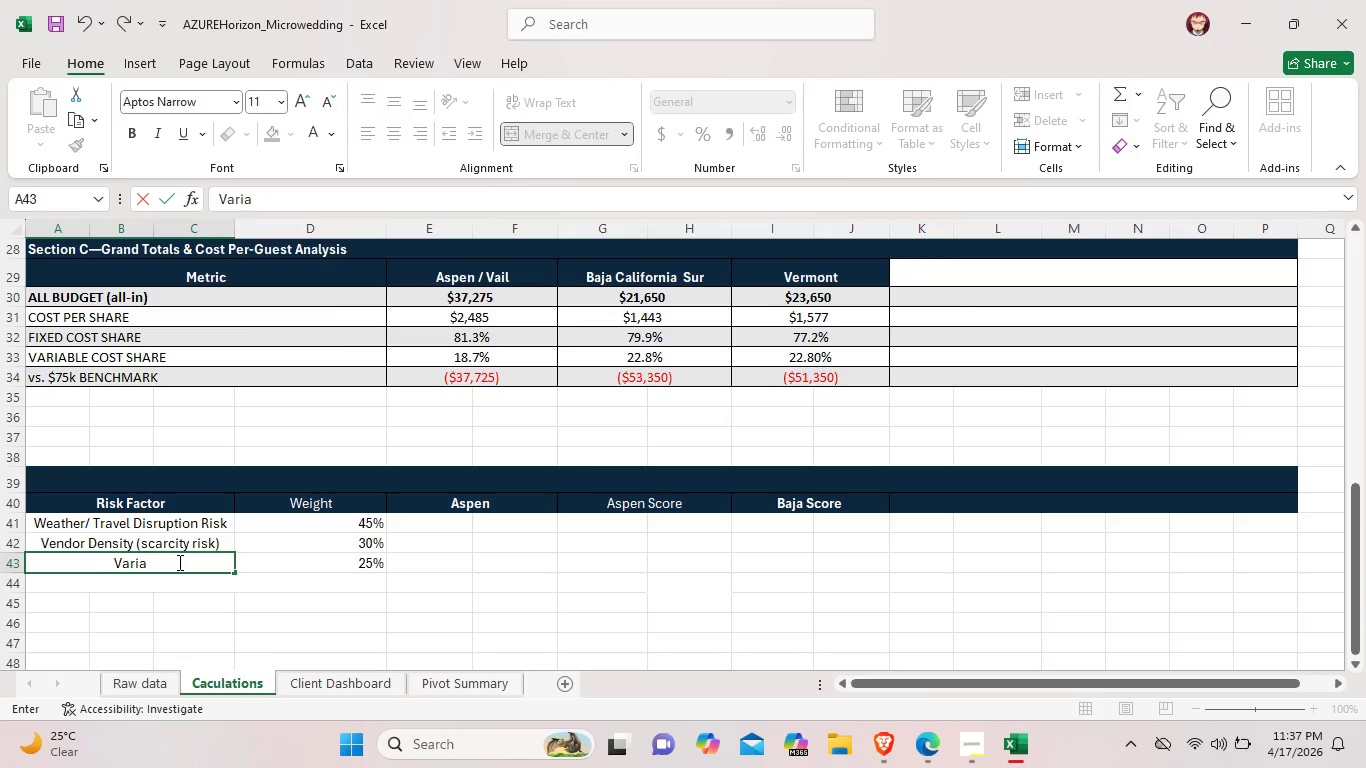 
key(Backspace)
 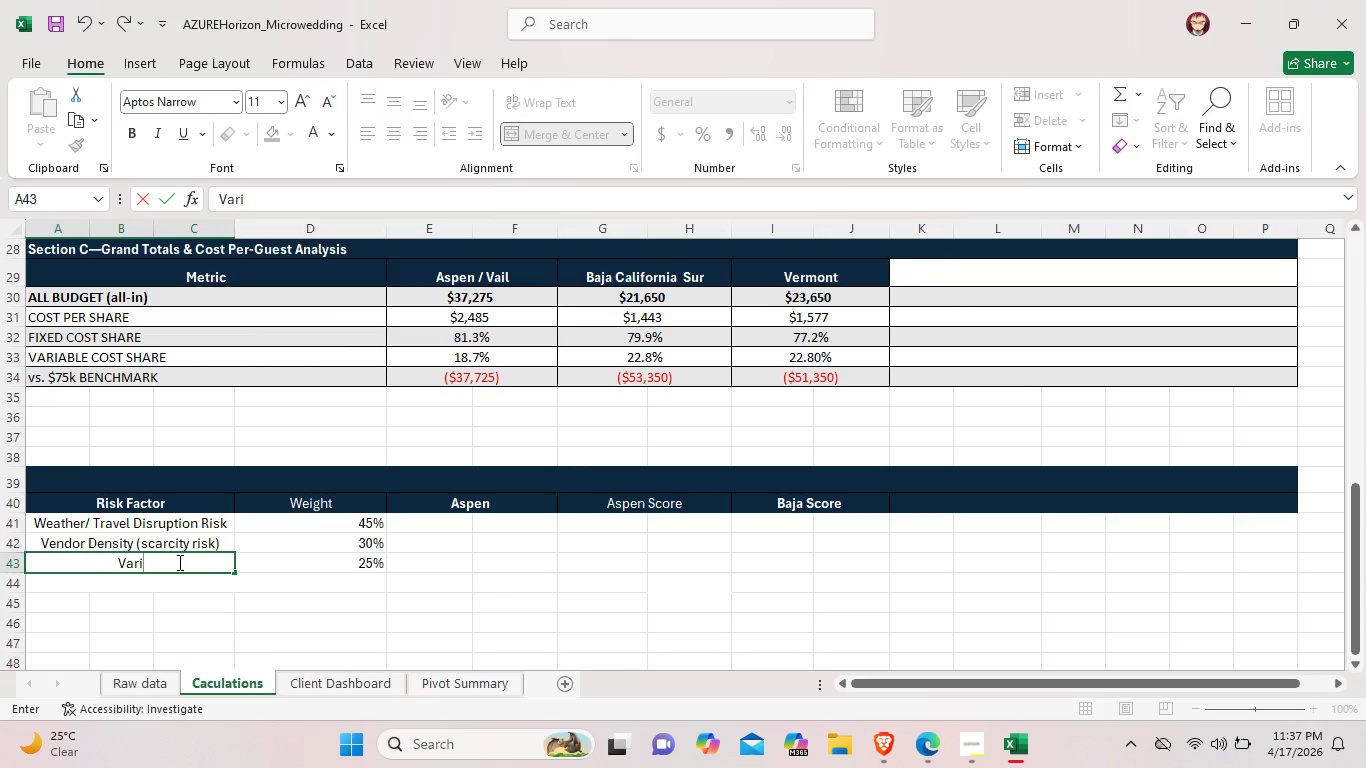 
key(Backspace)
 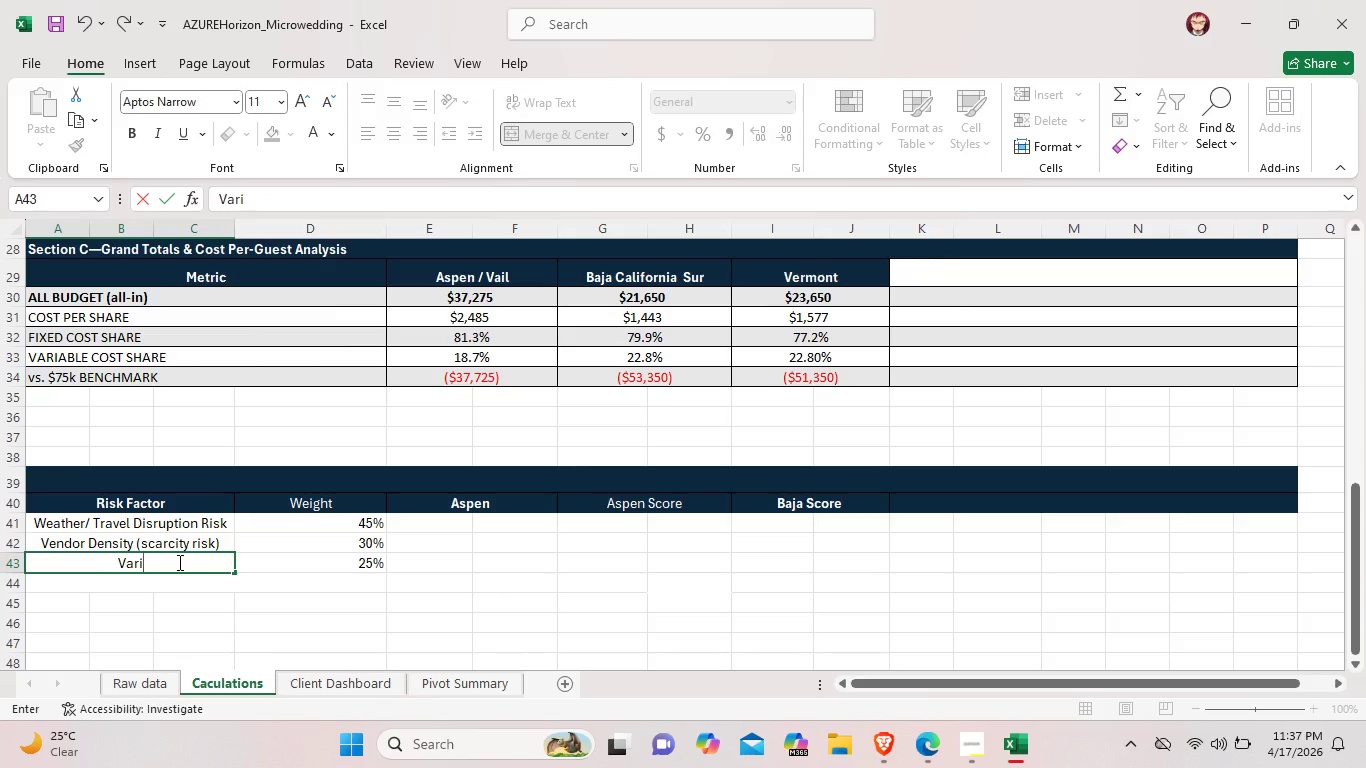 
key(Backspace)
 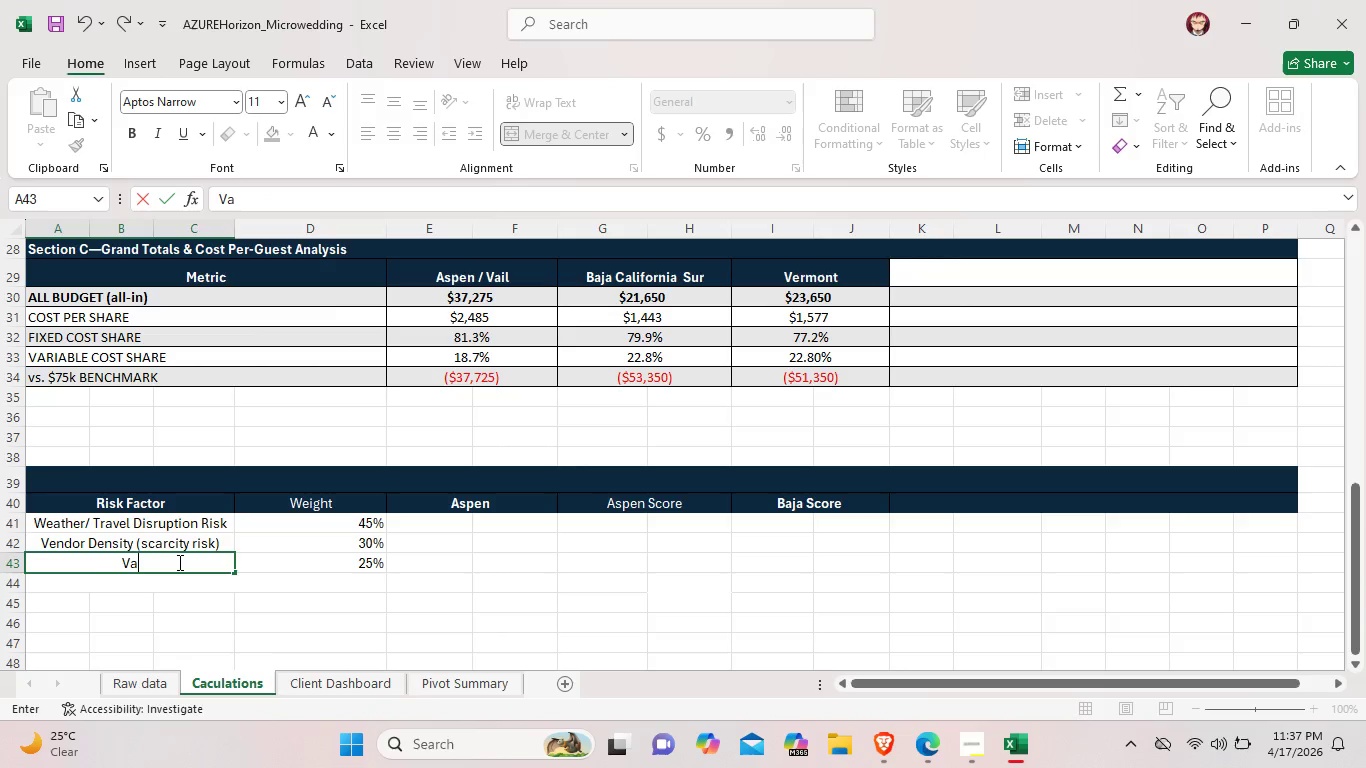 
key(Backspace)
 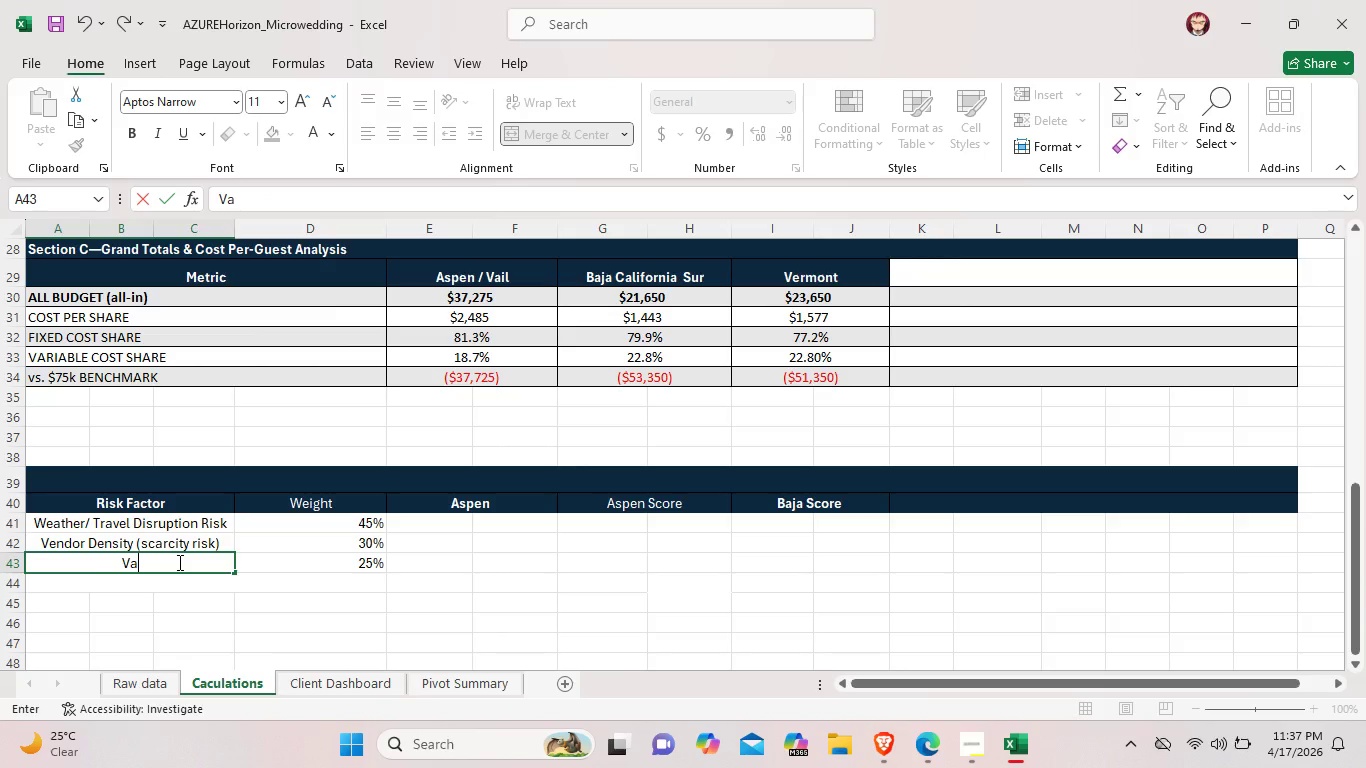 
key(Backspace)
 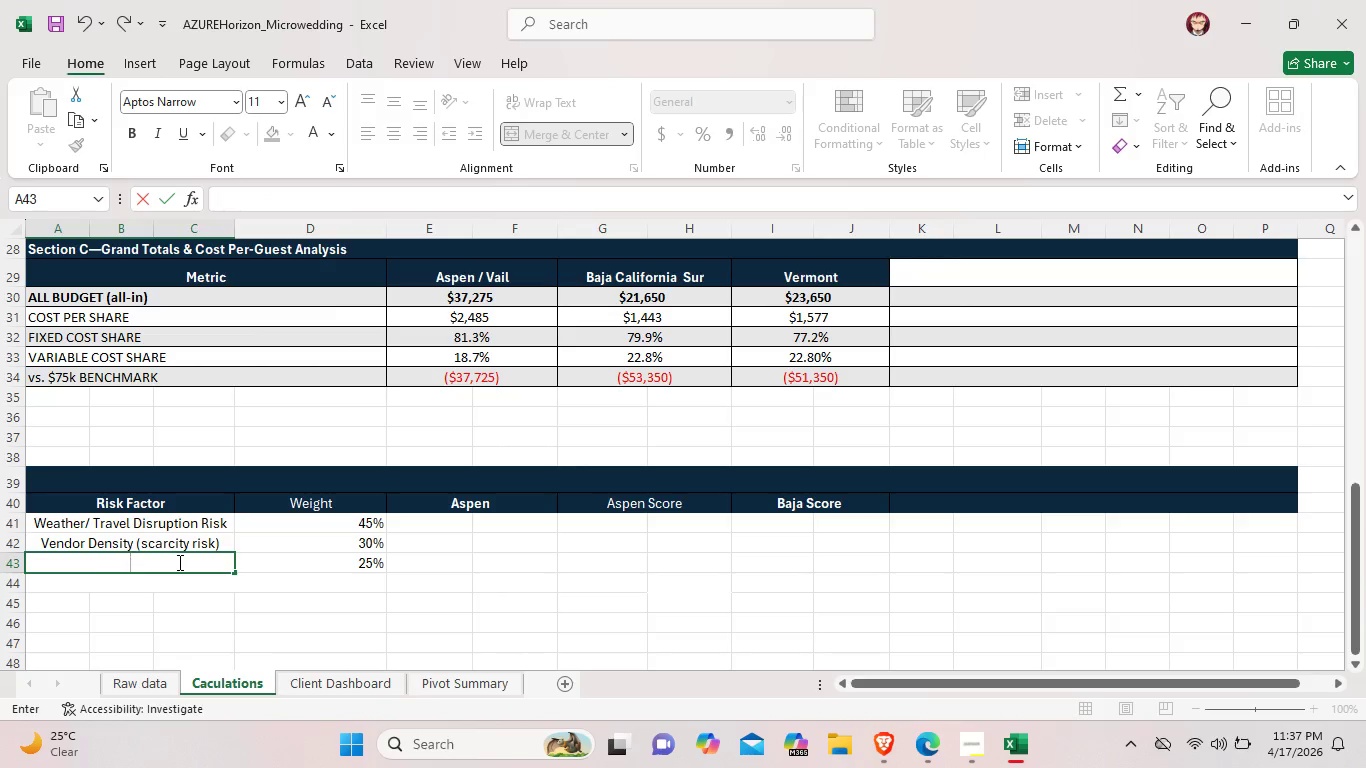 
key(Backspace)
 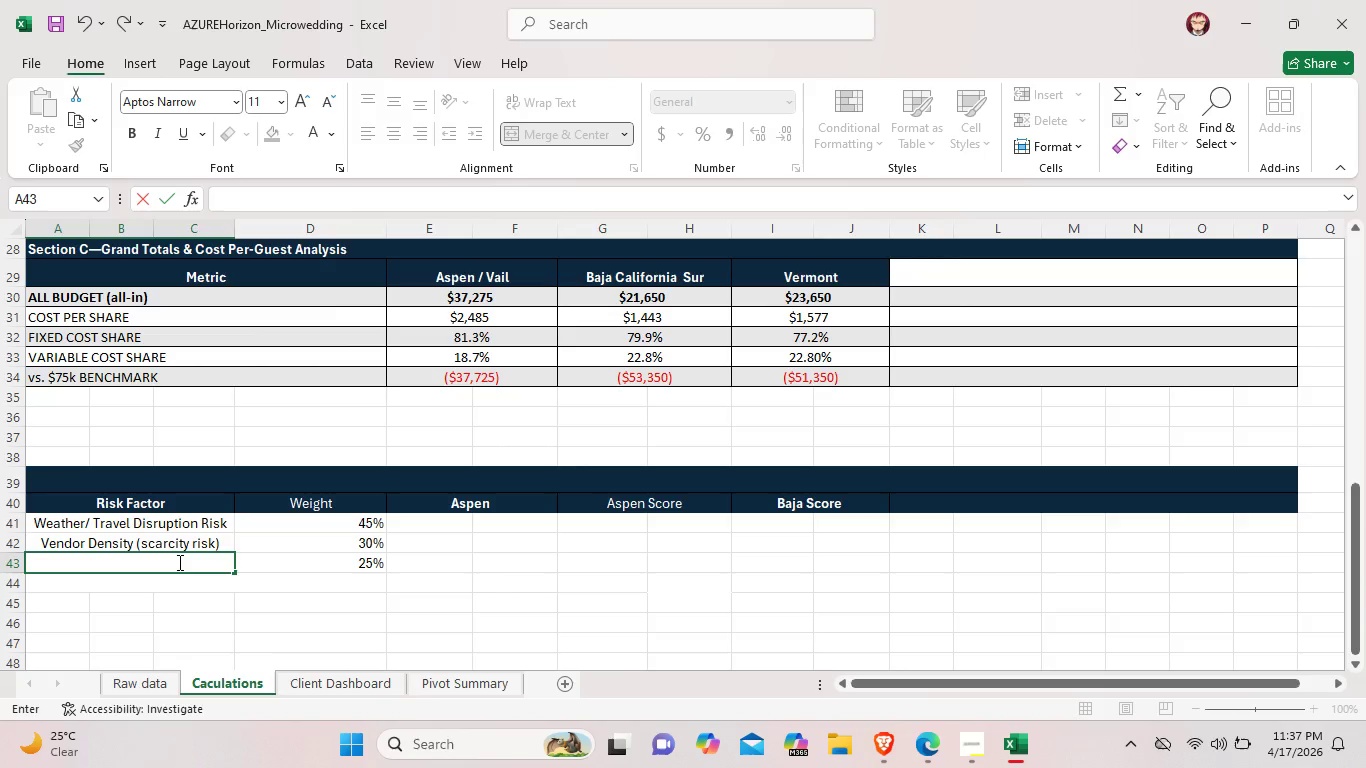 
type(Elderly Guest Accessibility (iv)
key(Backspace)
type(nb)
key(Backspace)
type(verted))
 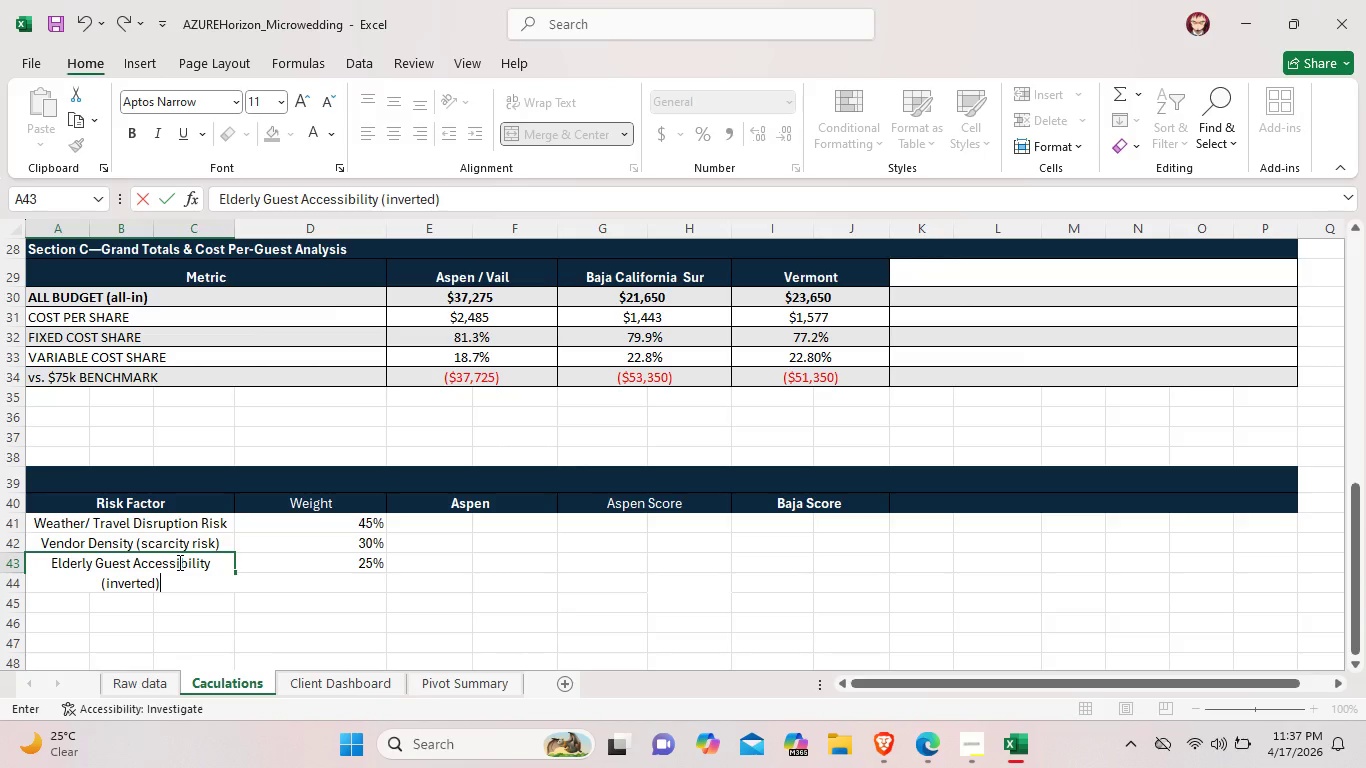 
left_click([225, 629])
 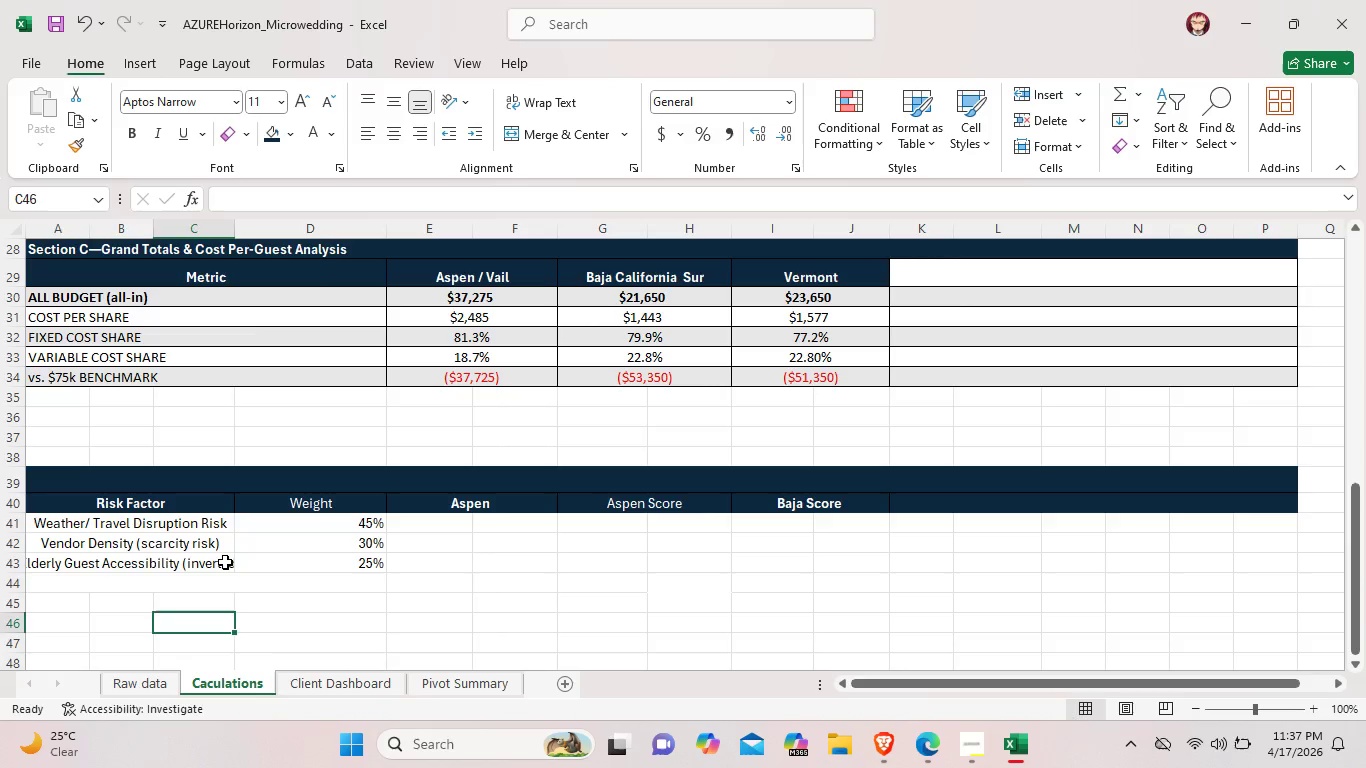 
left_click([225, 562])
 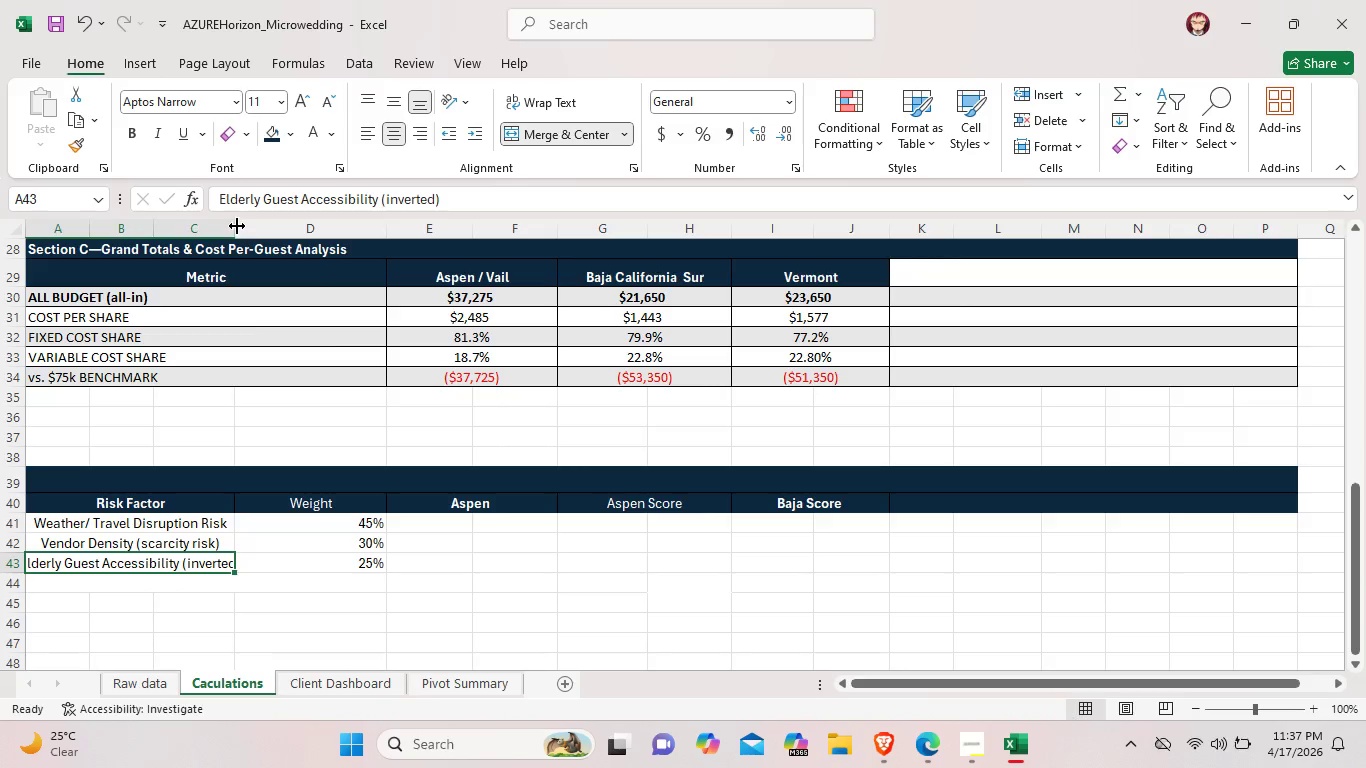 
left_click_drag(start_coordinate=[235, 226], to_coordinate=[250, 227])
 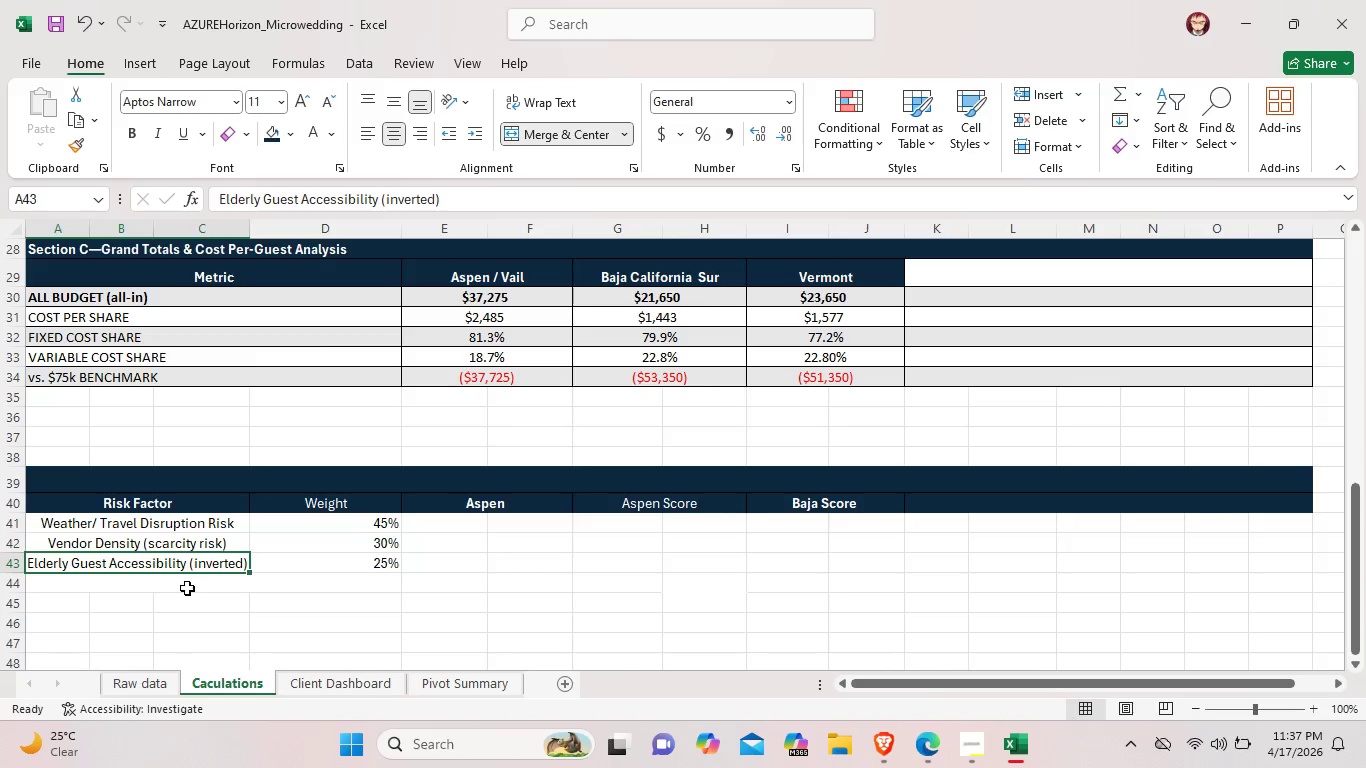 
left_click([187, 588])
 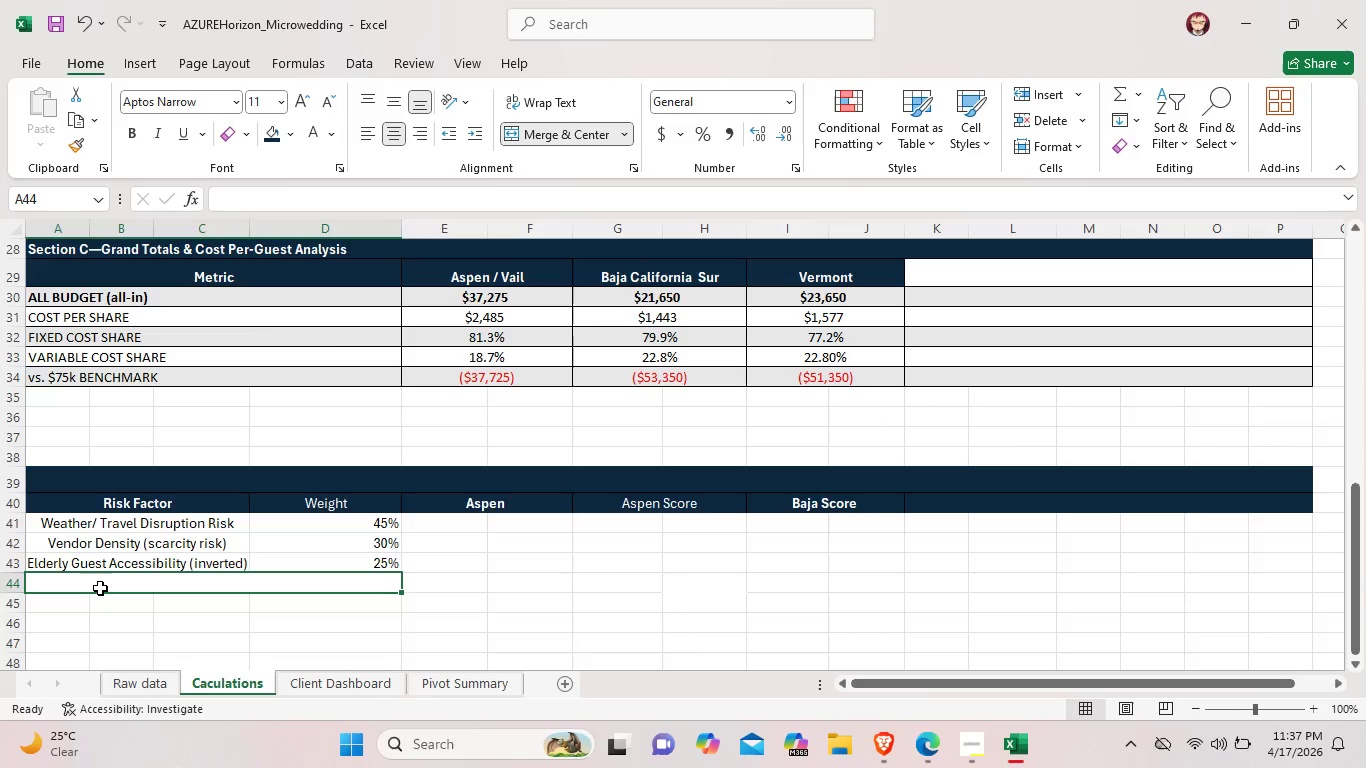 
double_click([86, 582])
 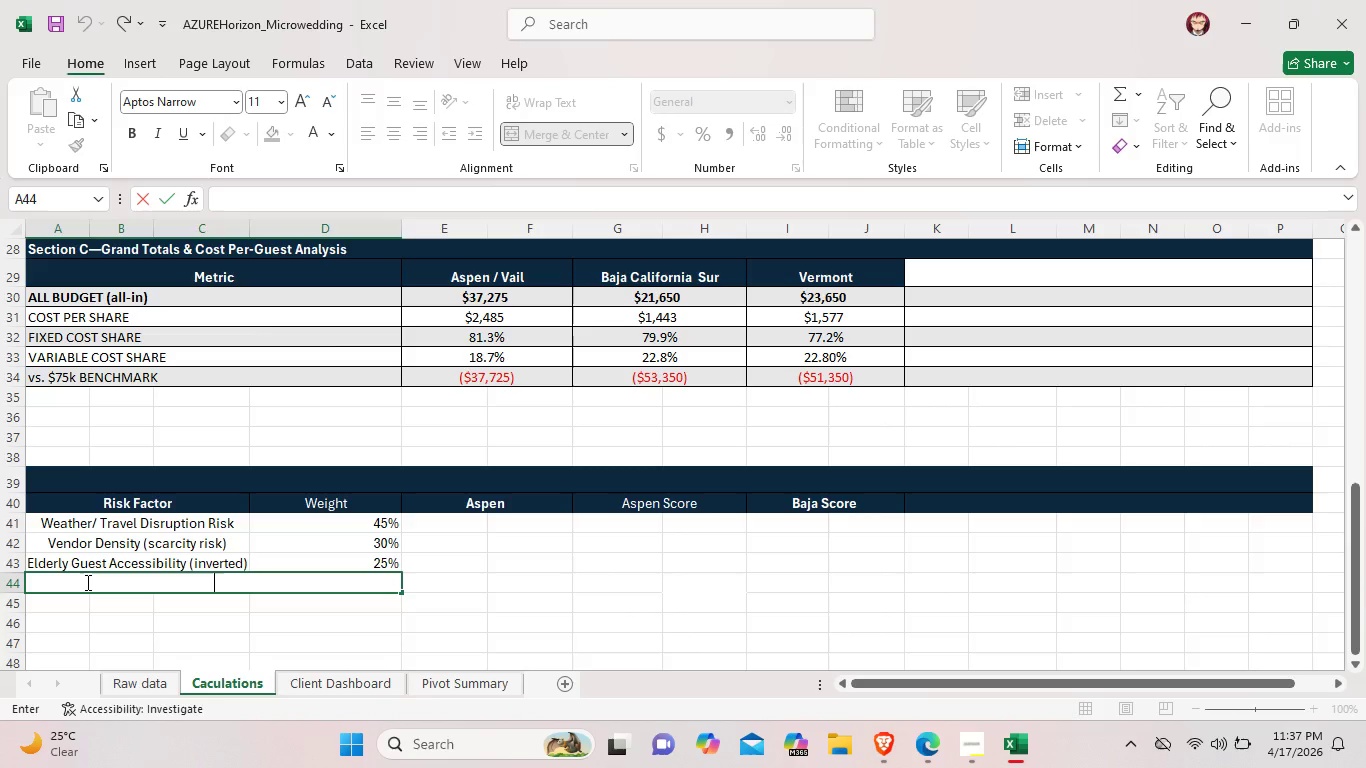 
type(COMPOSITE RISK SCORE ()
 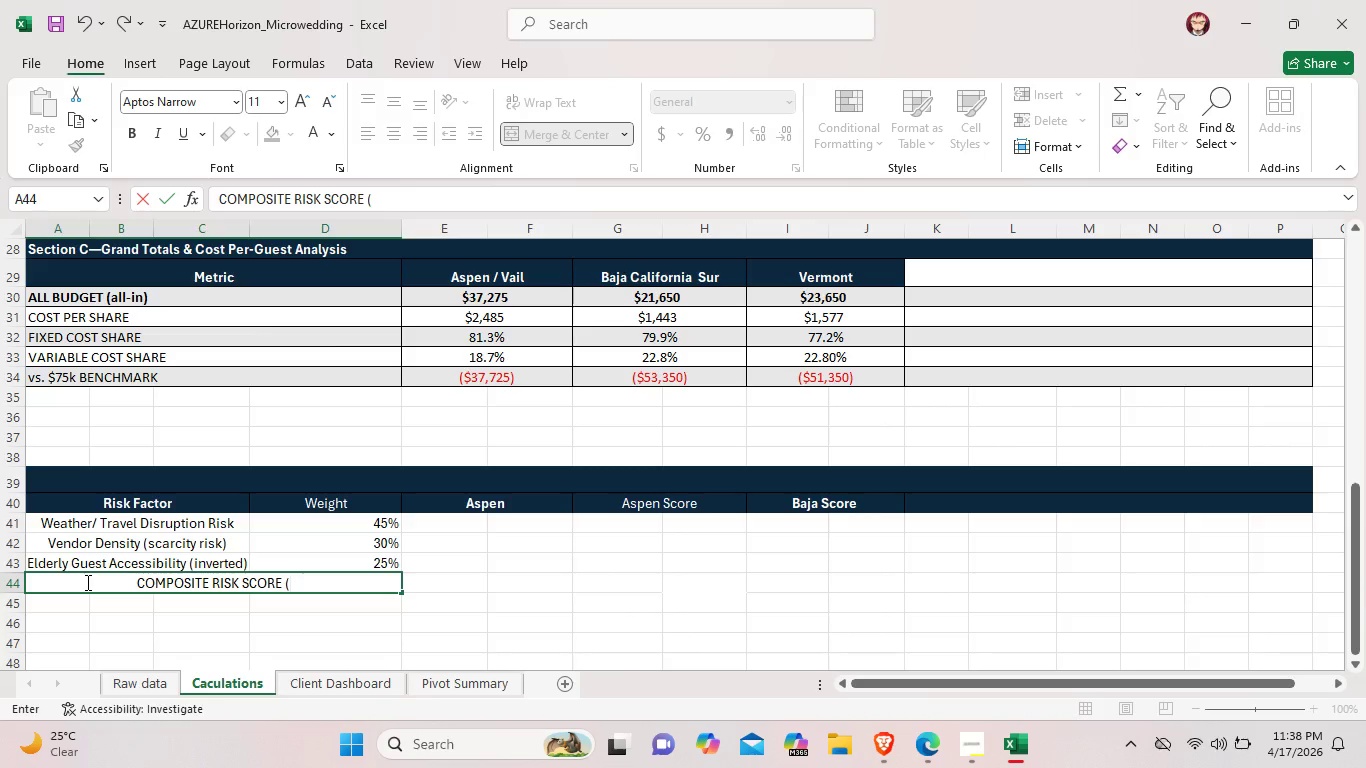 
type(lower=better))
 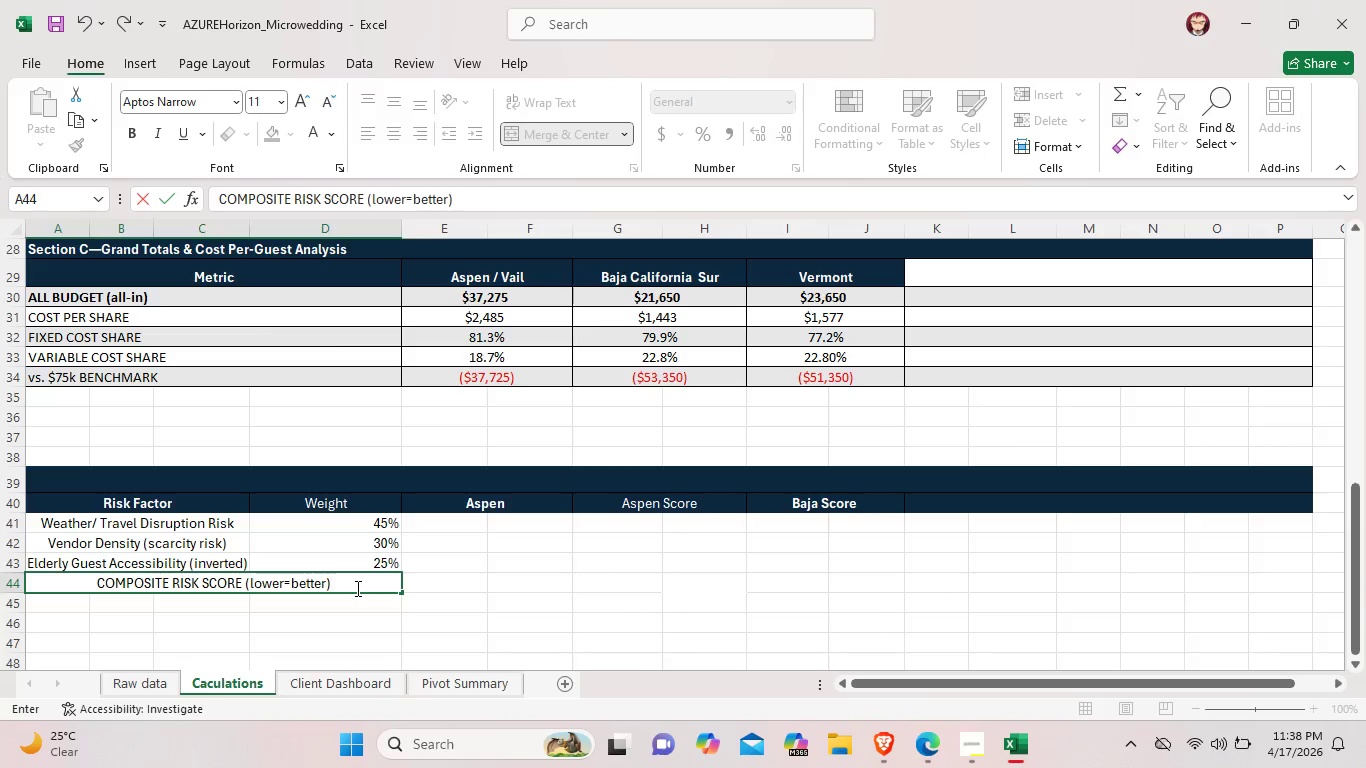 
left_click_drag(start_coordinate=[356, 588], to_coordinate=[244, 575])
 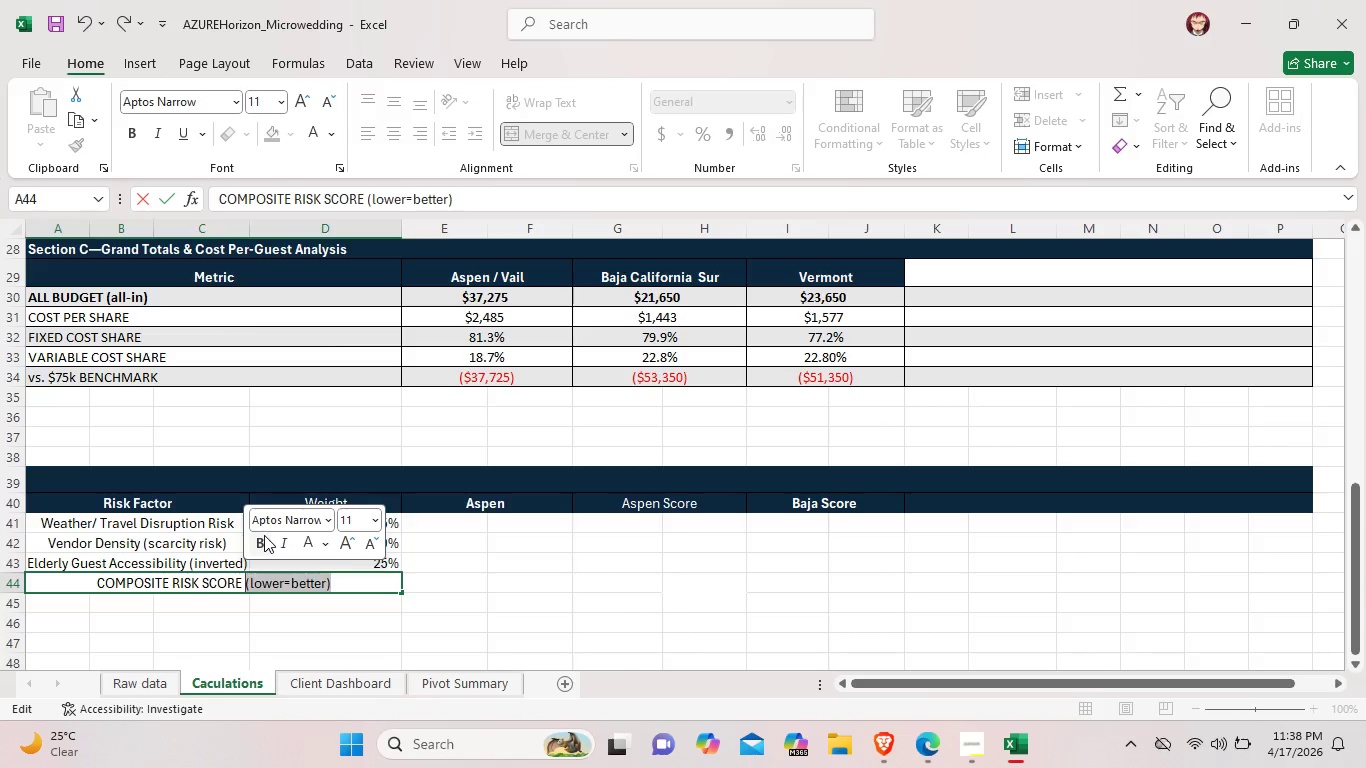 
left_click([262, 541])
 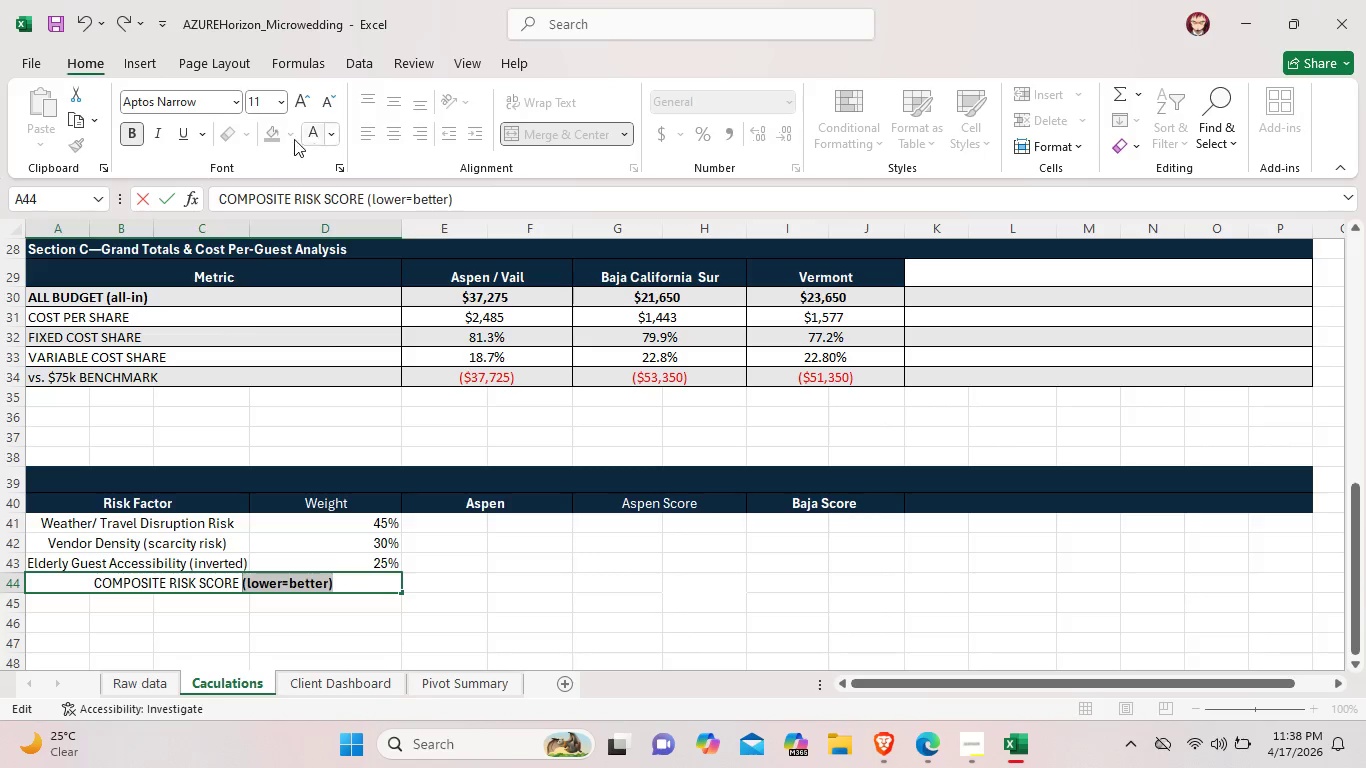 
left_click([304, 132])
 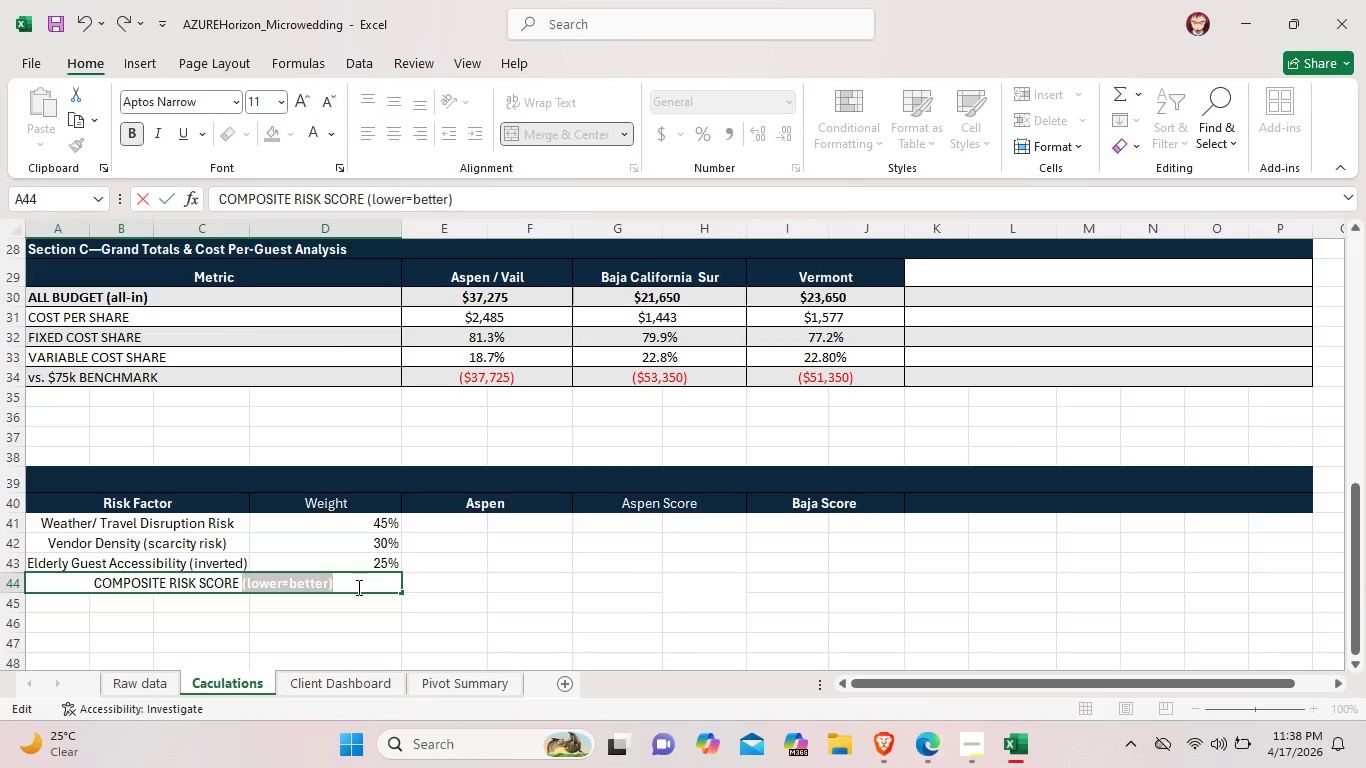 
left_click([357, 586])
 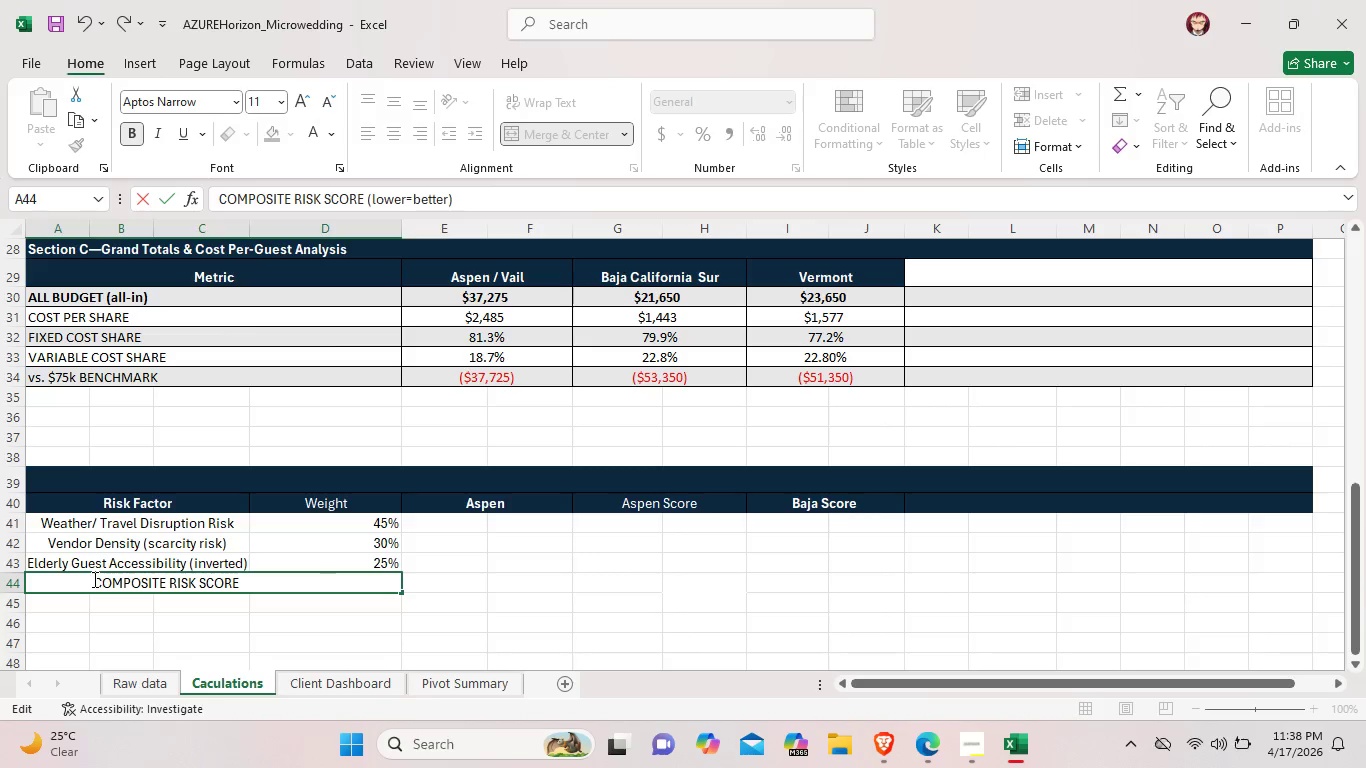 
left_click_drag(start_coordinate=[93, 579], to_coordinate=[239, 599])
 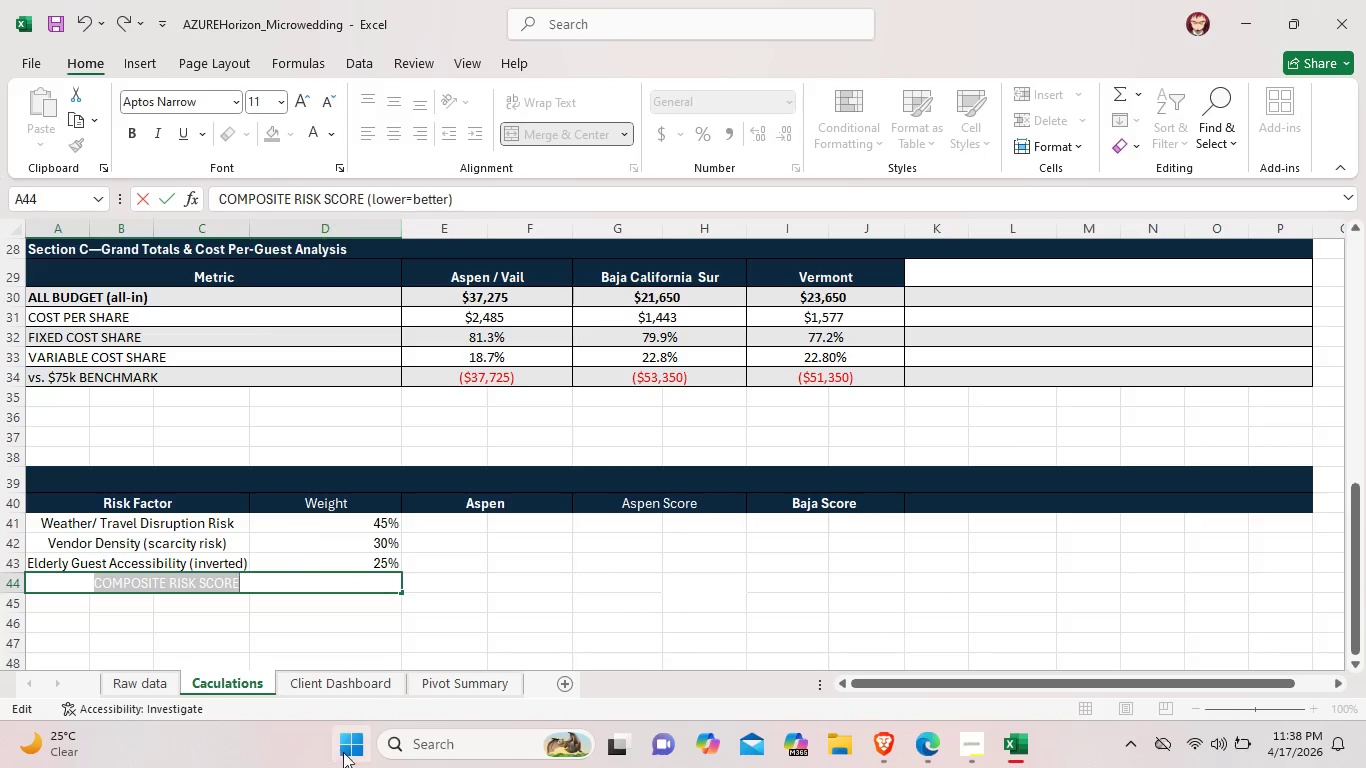 
left_click([424, 610])
 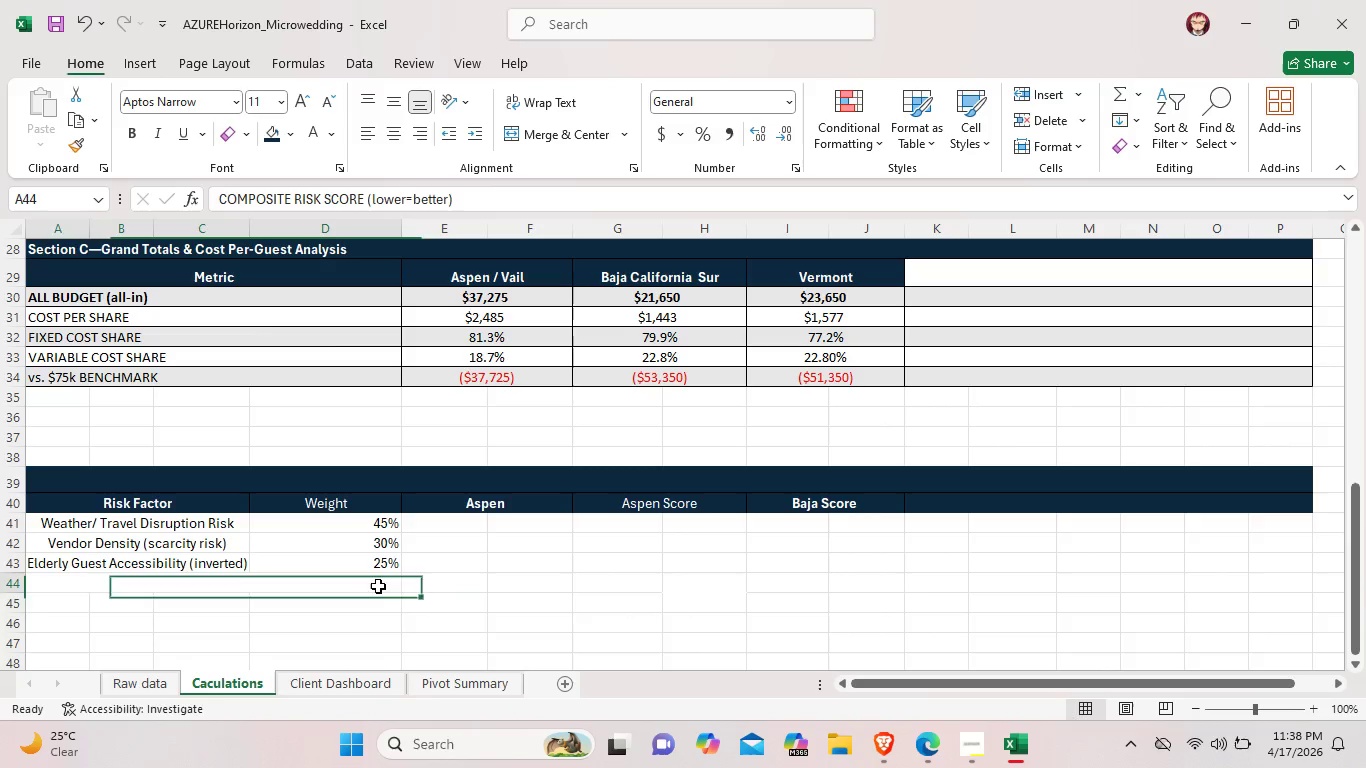 
double_click([378, 586])
 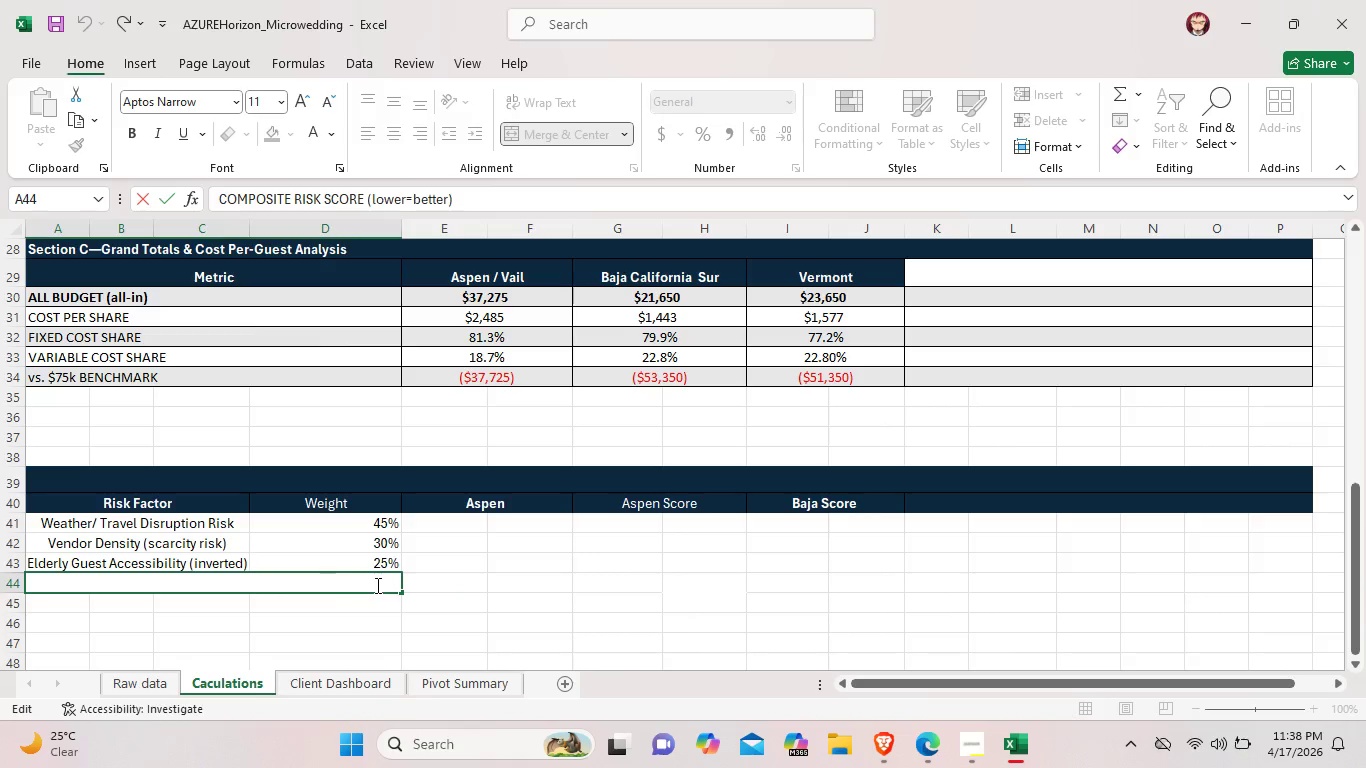 
left_click_drag(start_coordinate=[376, 585], to_coordinate=[59, 587])
 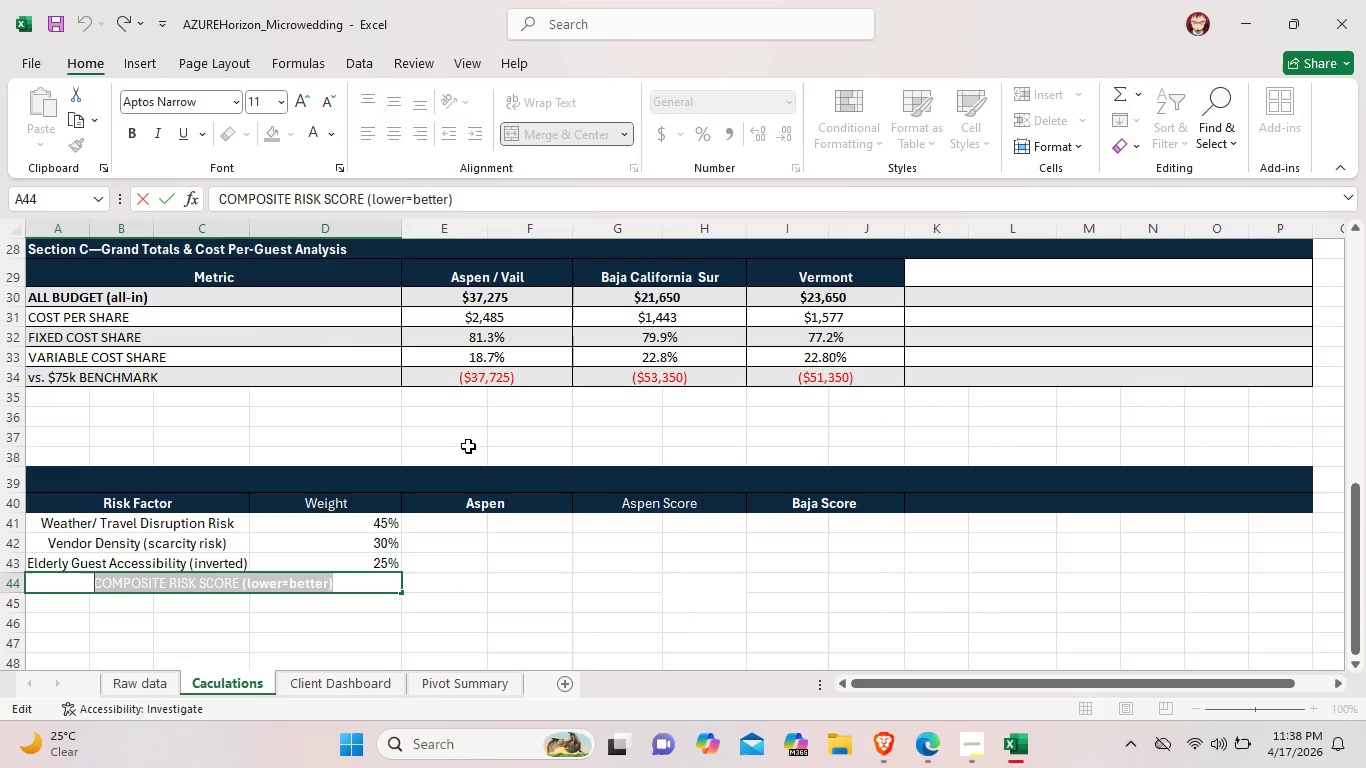 
left_click([652, 673])
 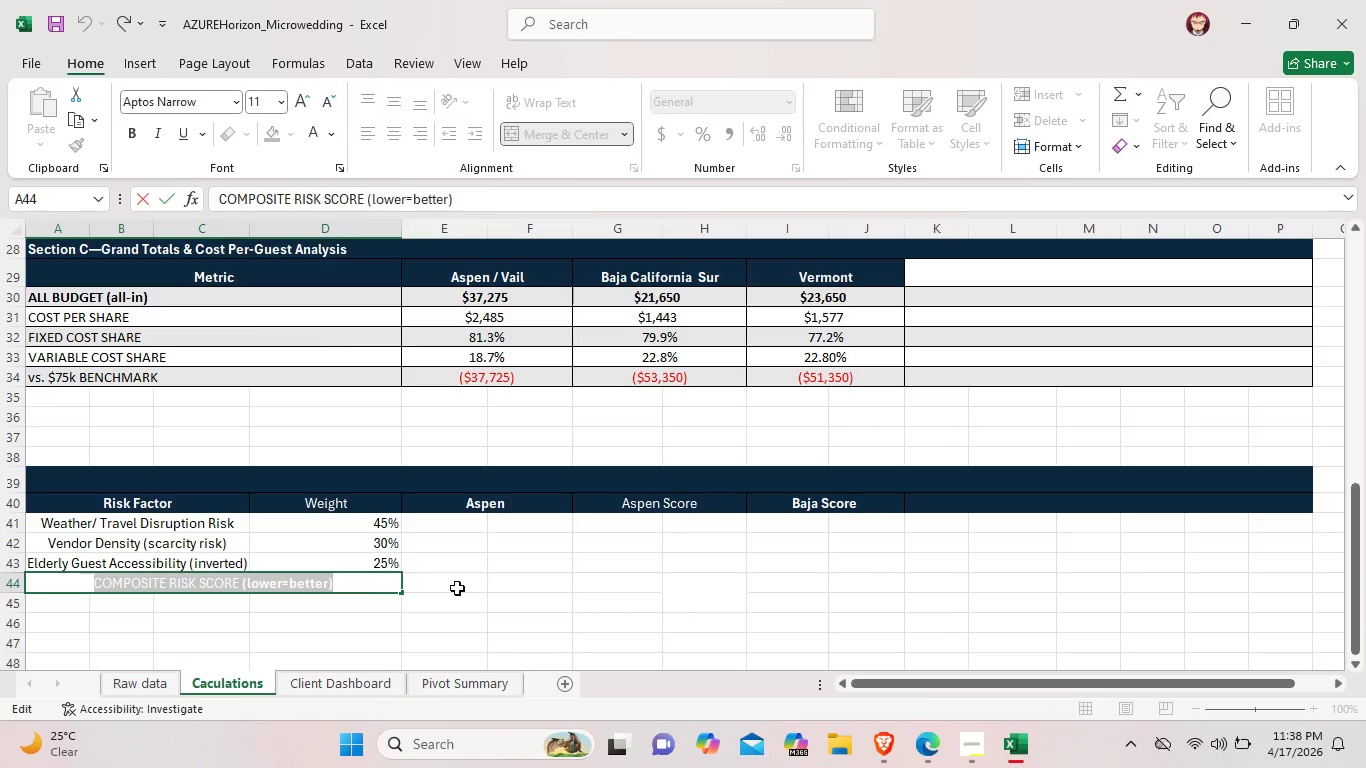 
left_click([457, 588])
 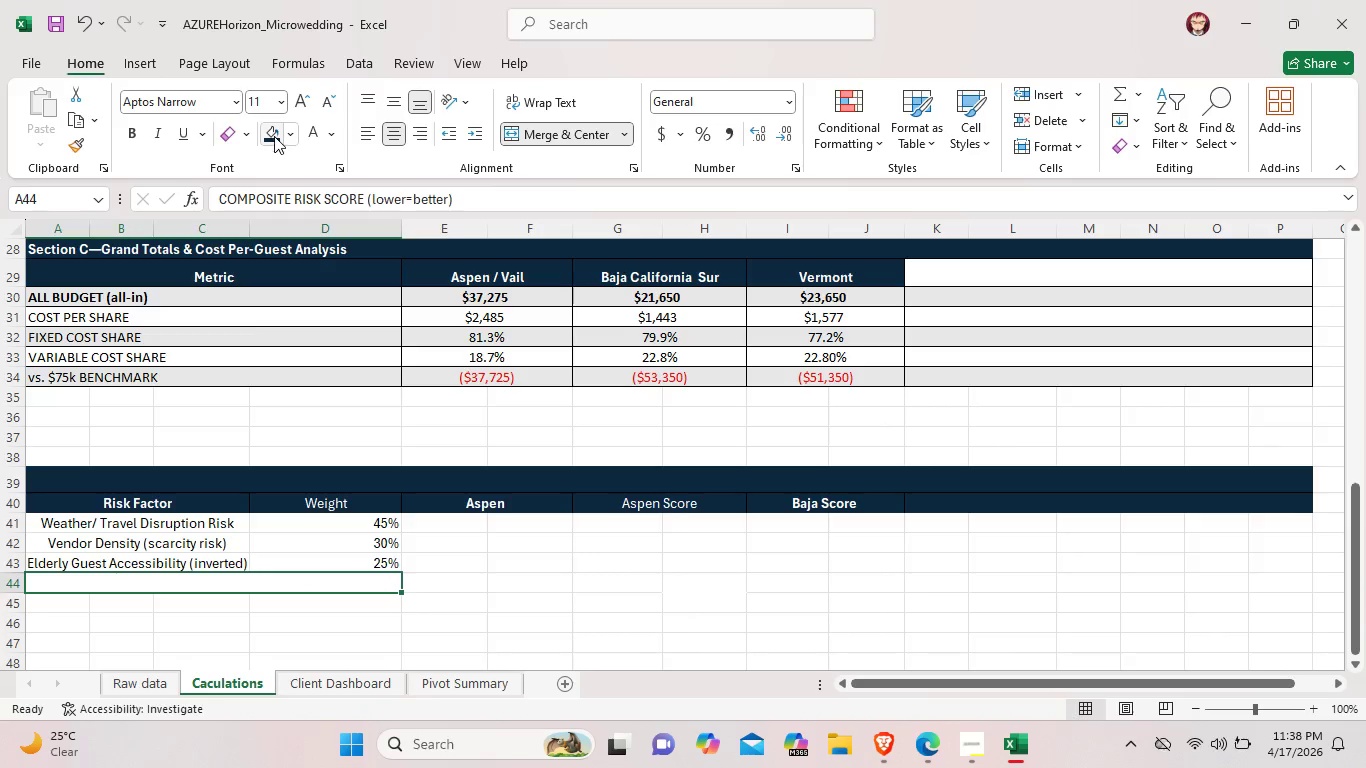 
left_click([273, 135])
 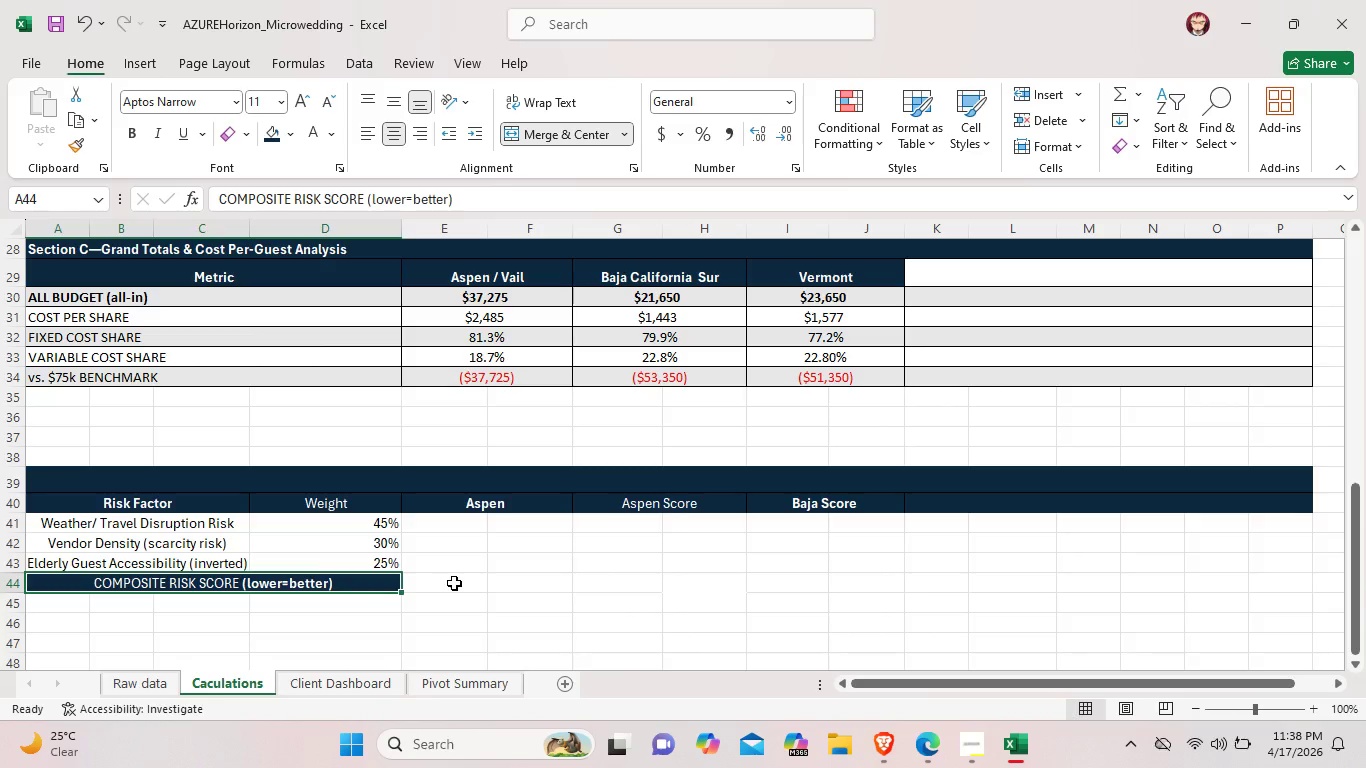 
left_click([454, 583])
 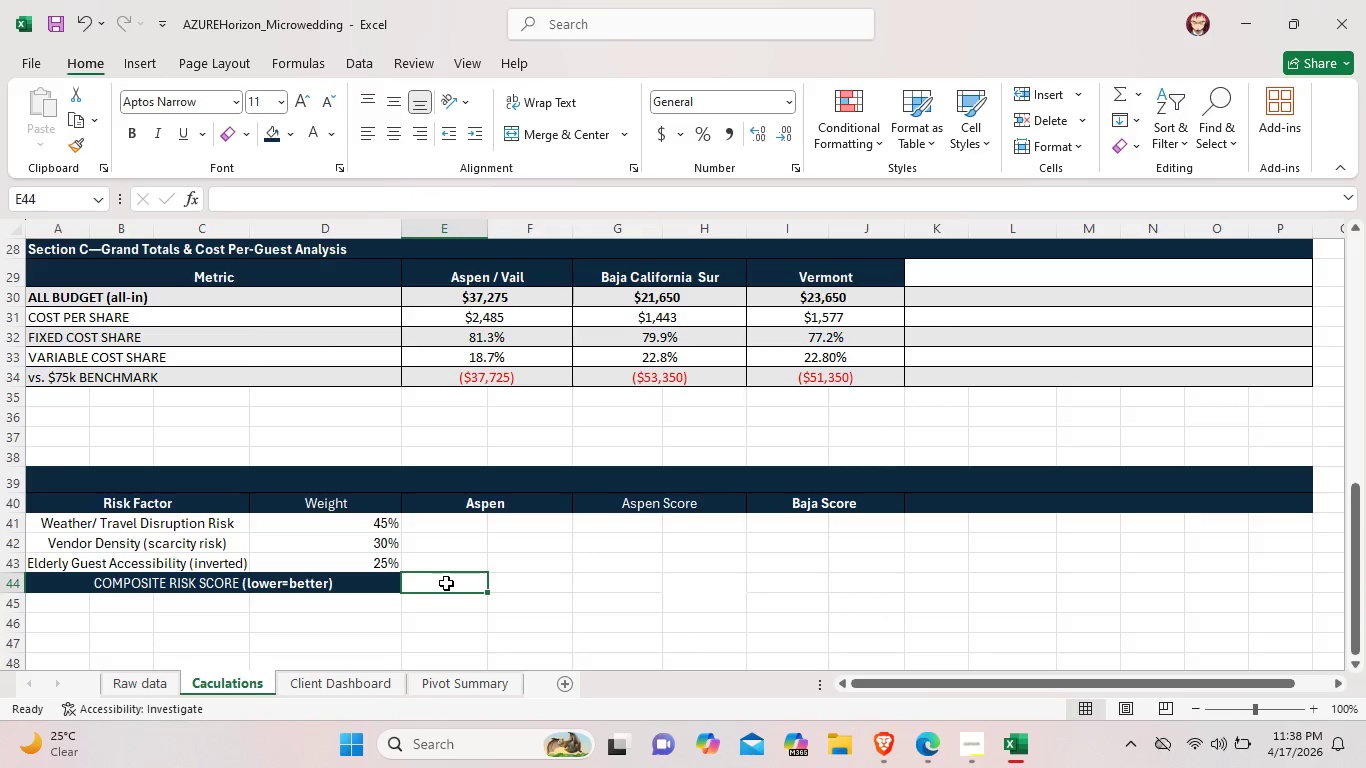 
left_click_drag(start_coordinate=[446, 583], to_coordinate=[512, 583])
 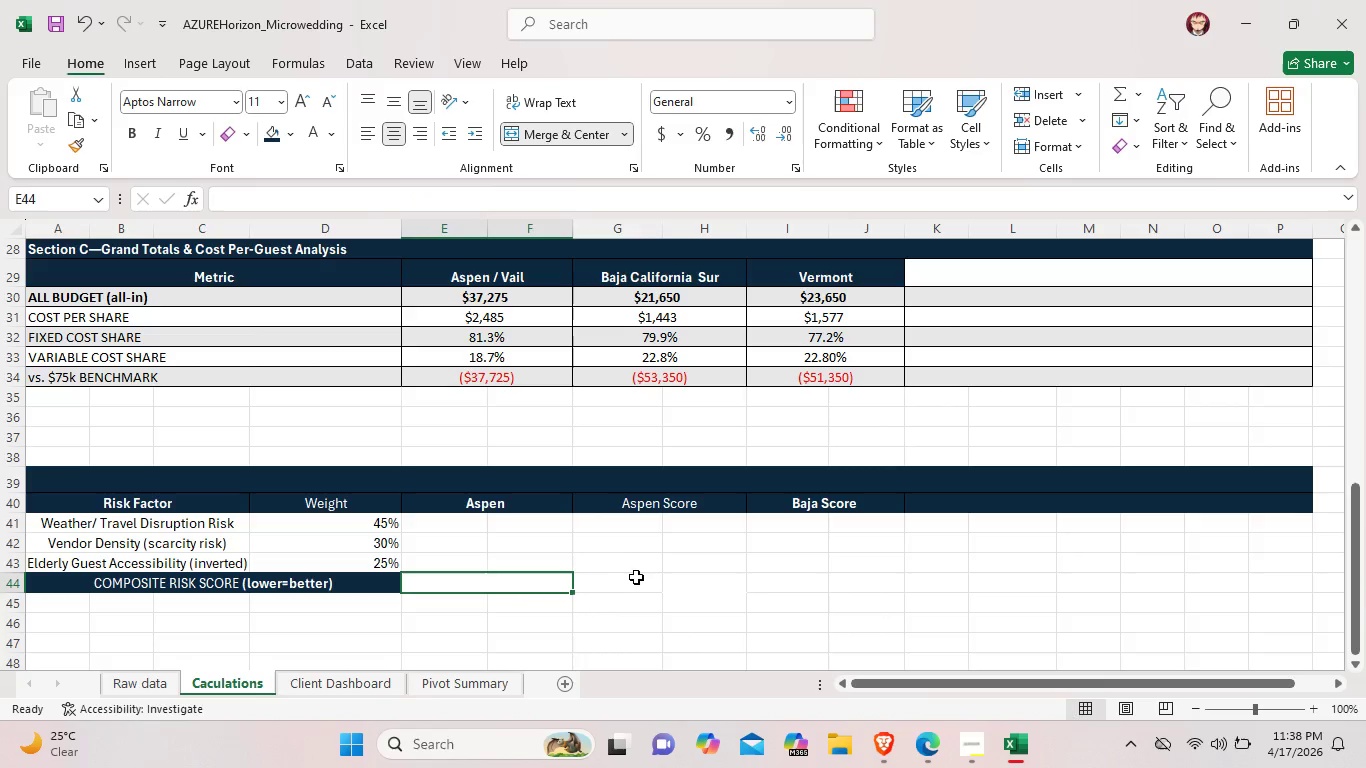 
left_click_drag(start_coordinate=[626, 583], to_coordinate=[696, 583])
 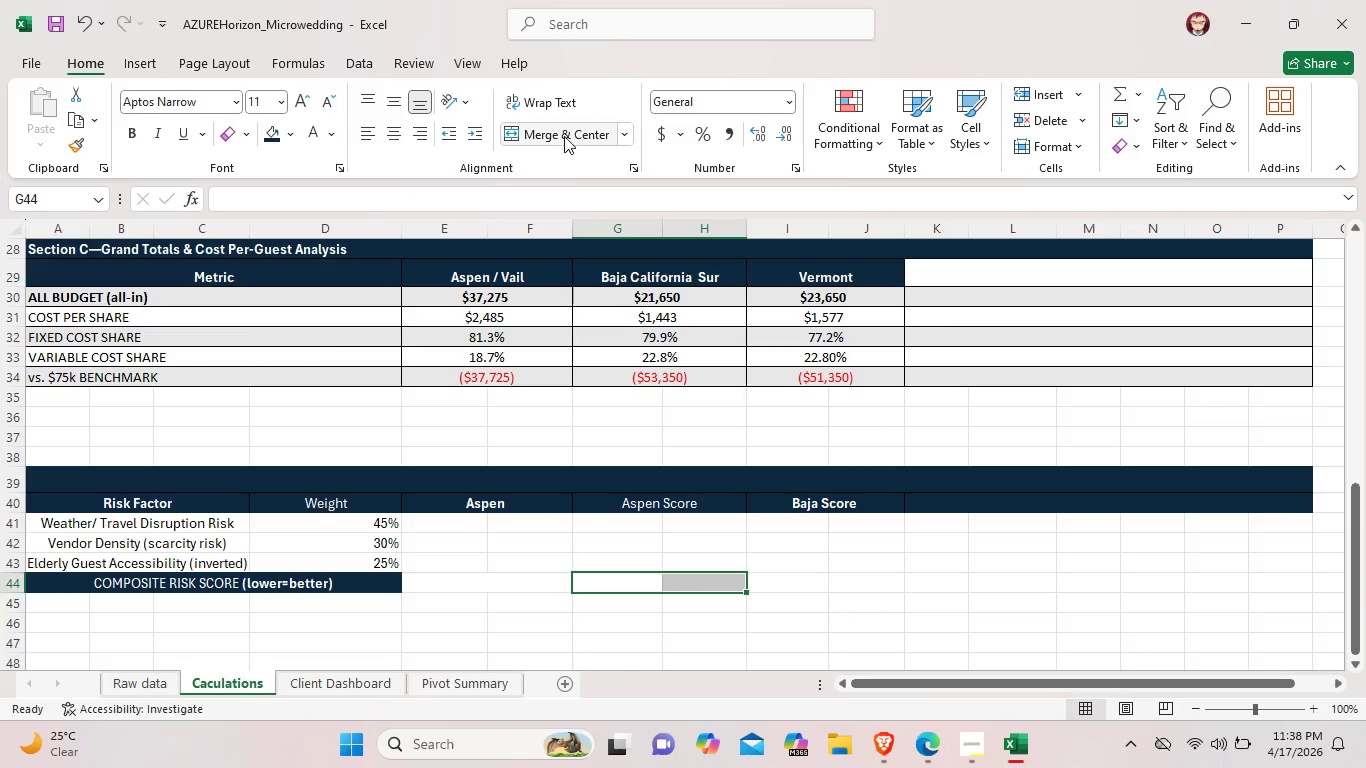 
left_click([564, 136])
 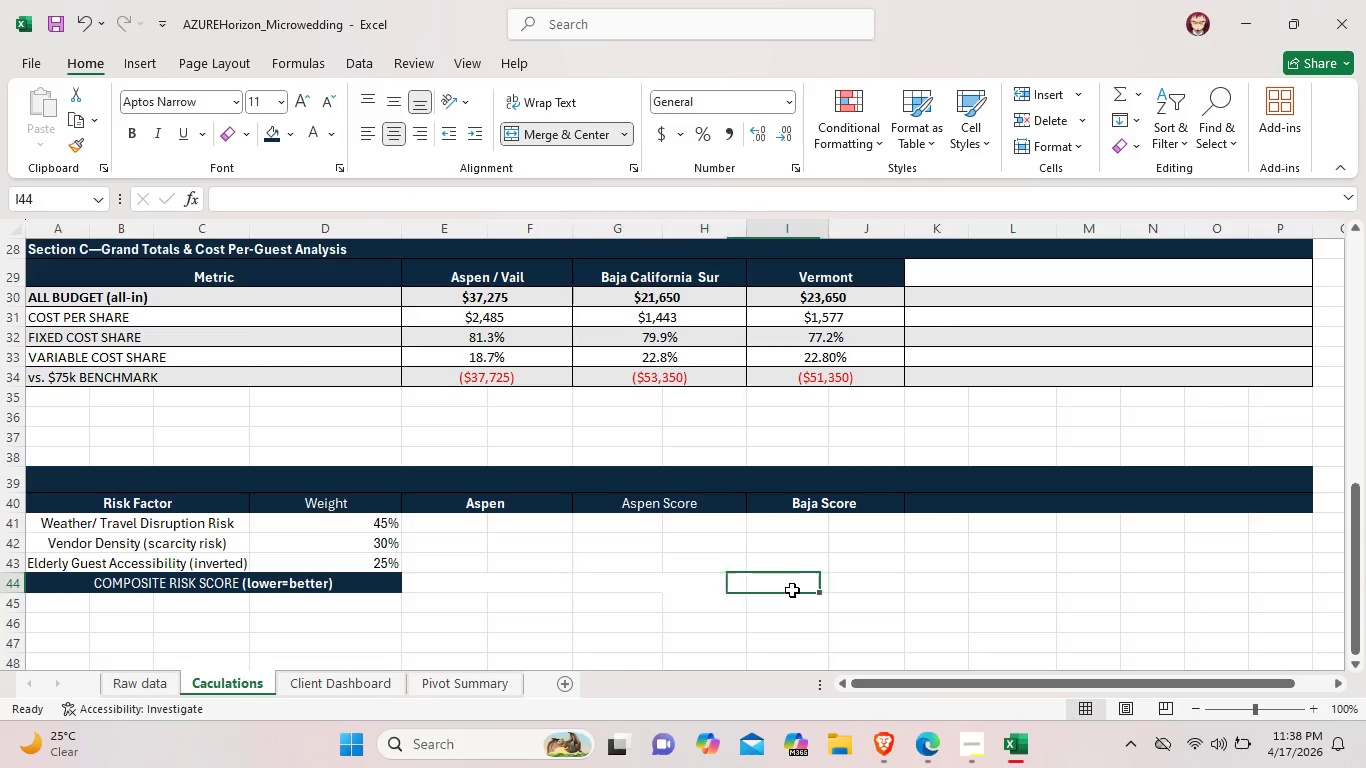 
left_click_drag(start_coordinate=[792, 590], to_coordinate=[857, 587])
 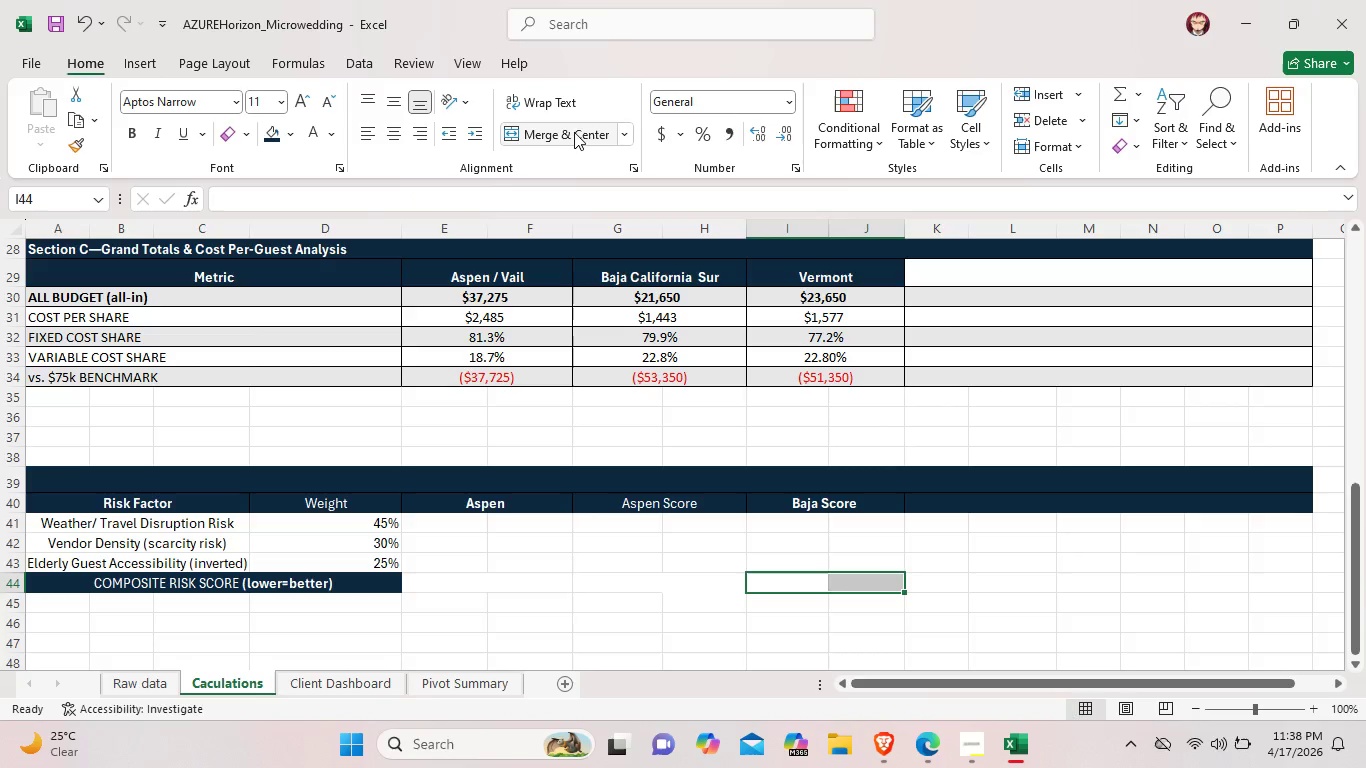 
left_click([574, 132])
 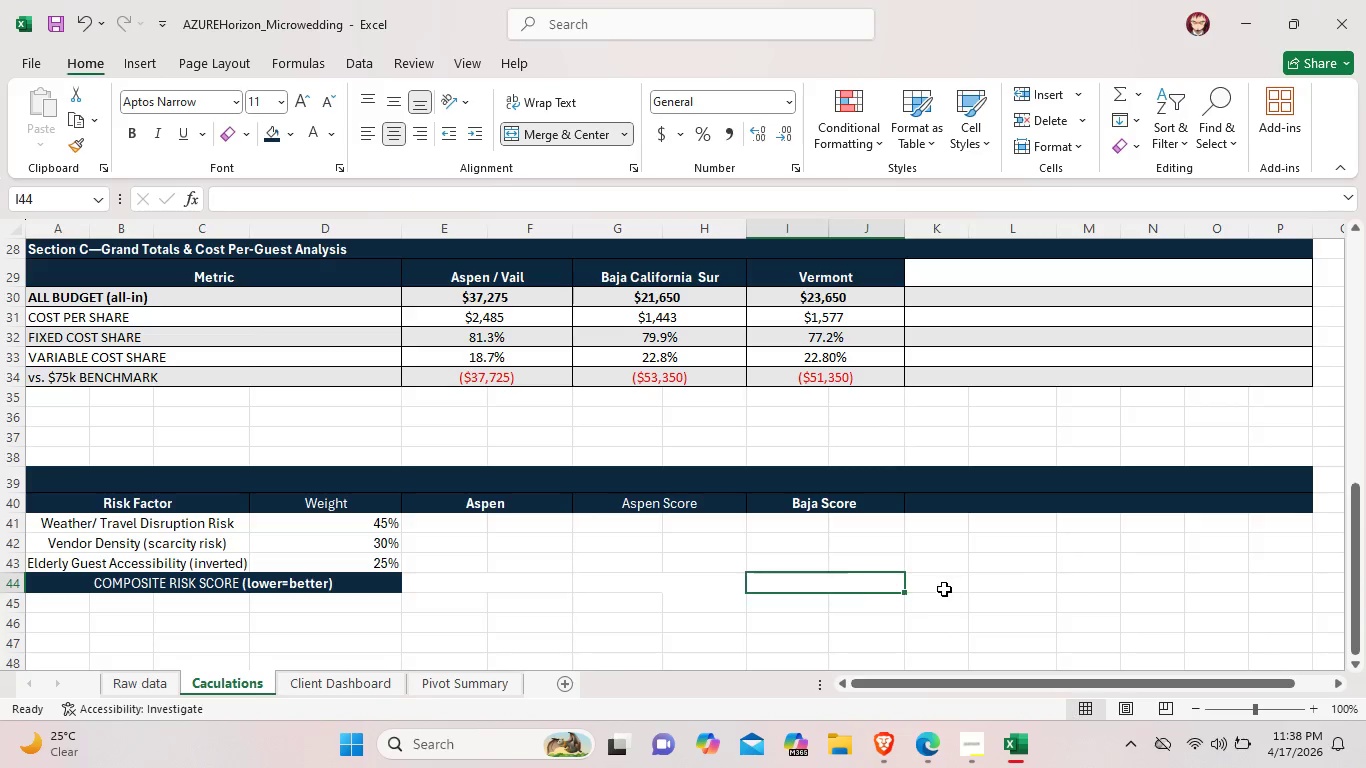 
left_click_drag(start_coordinate=[944, 589], to_coordinate=[1286, 589])
 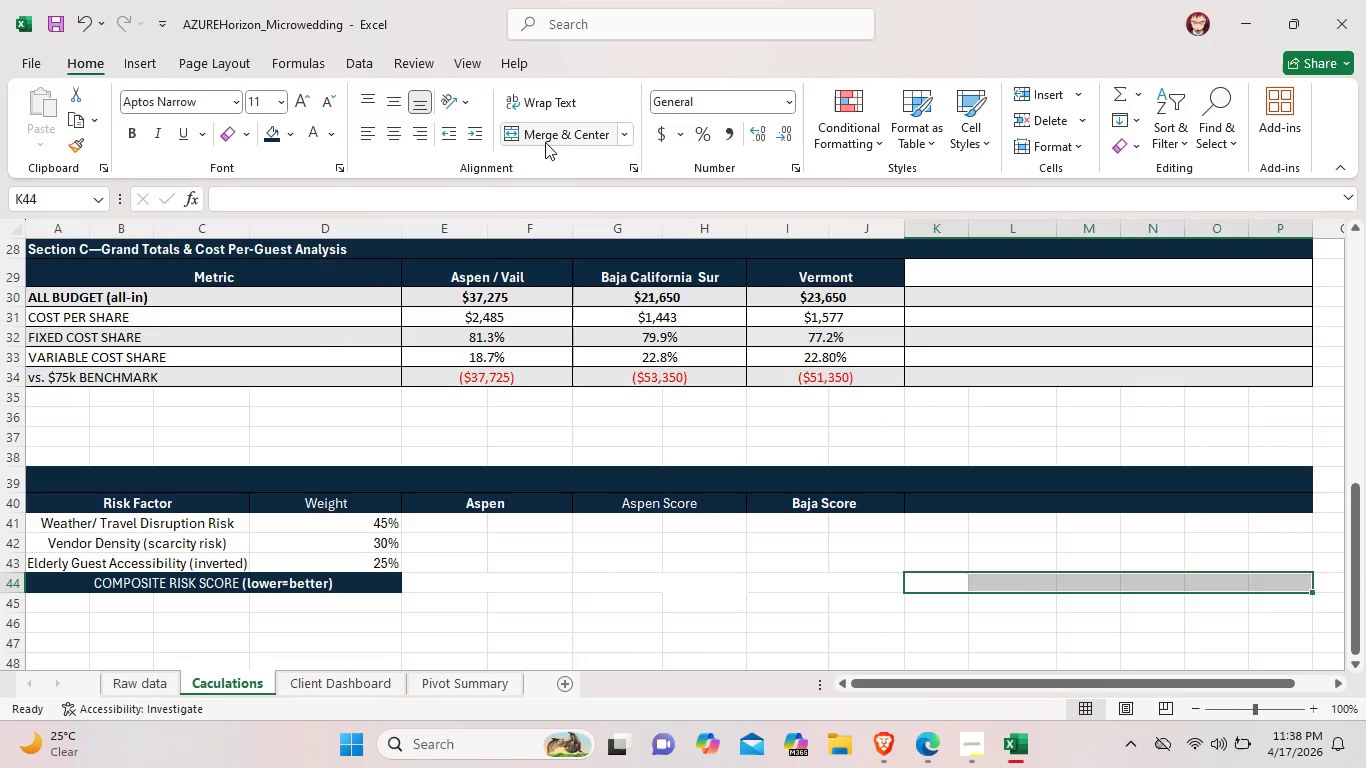 
left_click([550, 133])
 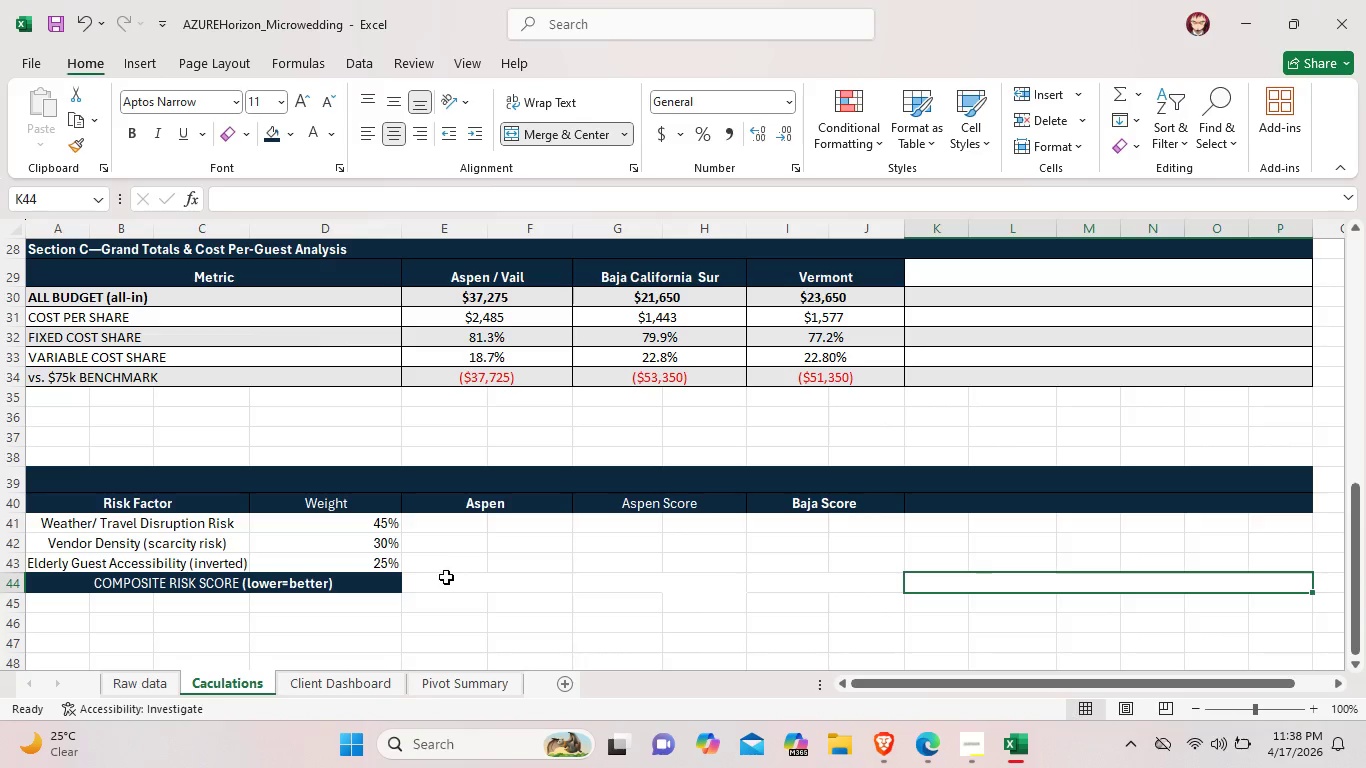 
left_click_drag(start_coordinate=[438, 577], to_coordinate=[488, 578])
 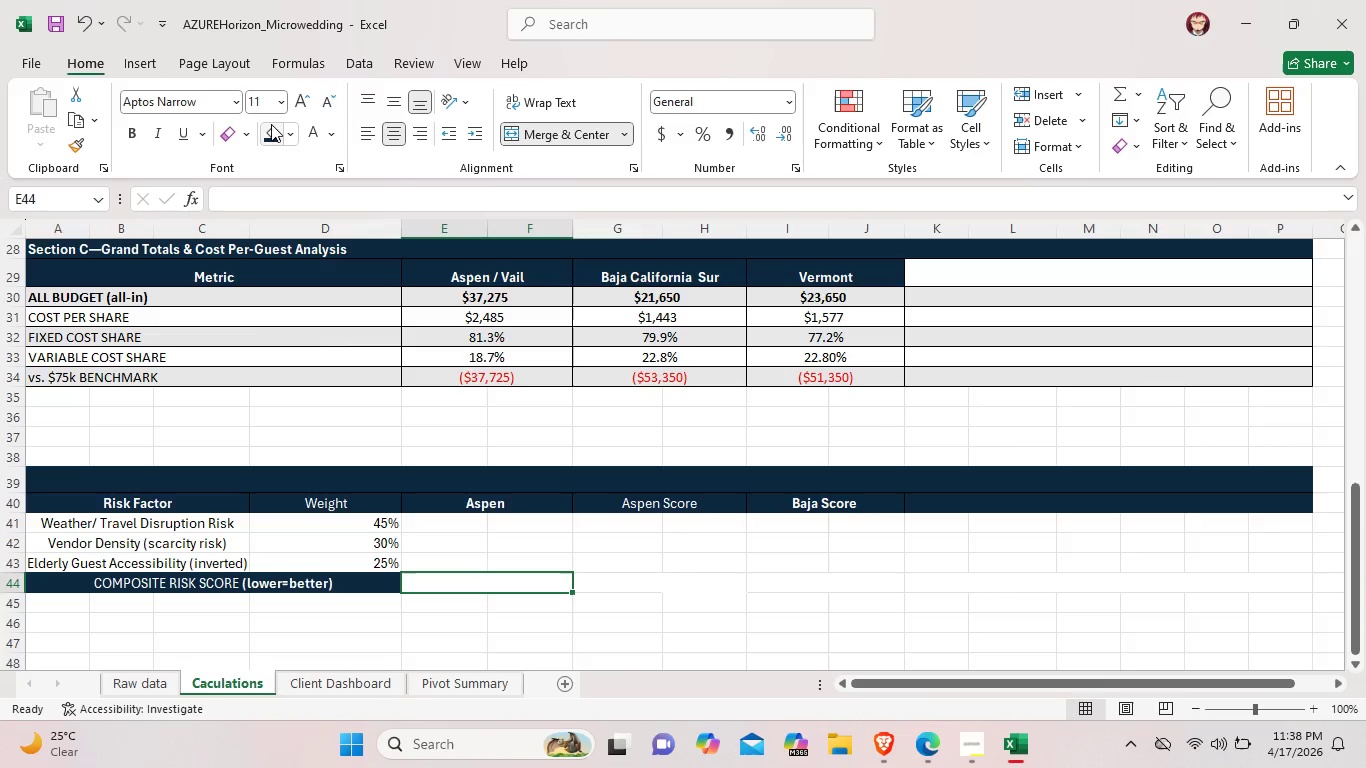 
left_click([271, 125])
 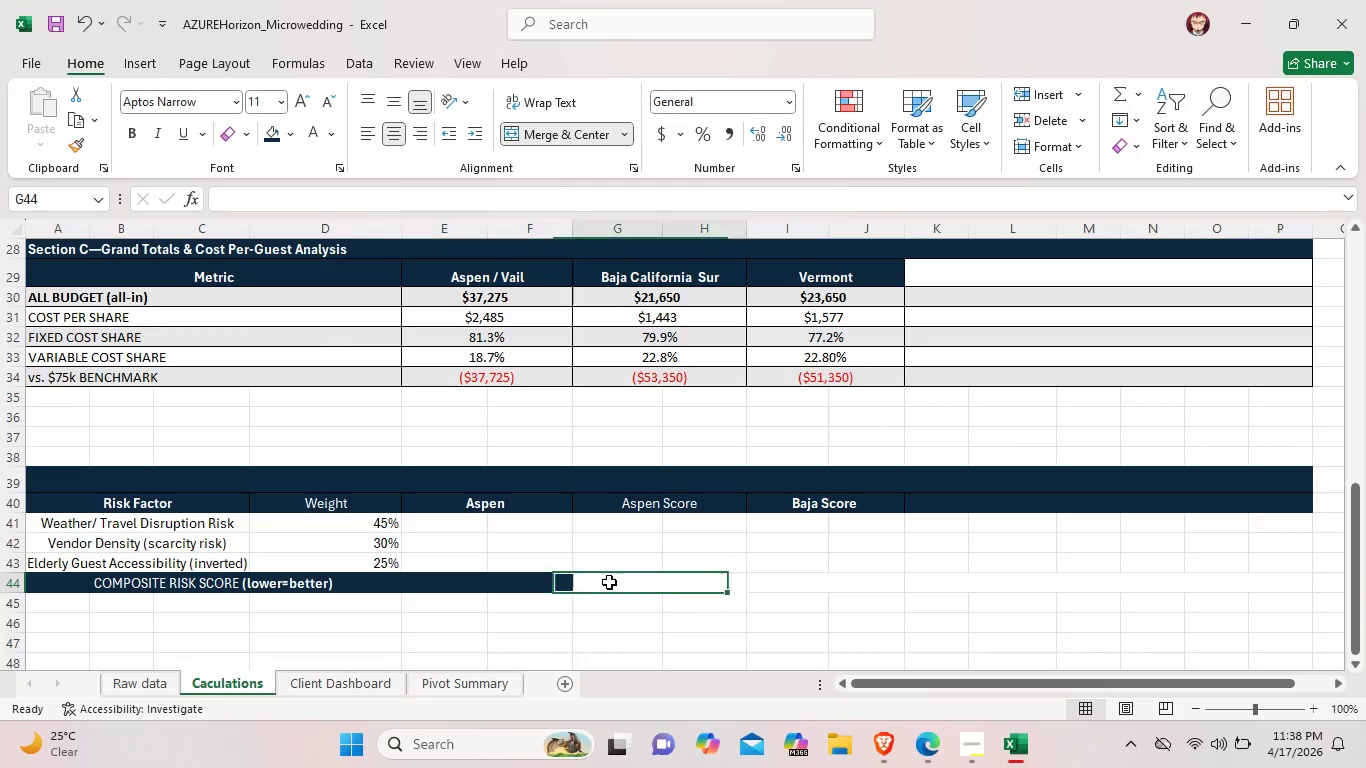 
left_click_drag(start_coordinate=[609, 582], to_coordinate=[699, 579])
 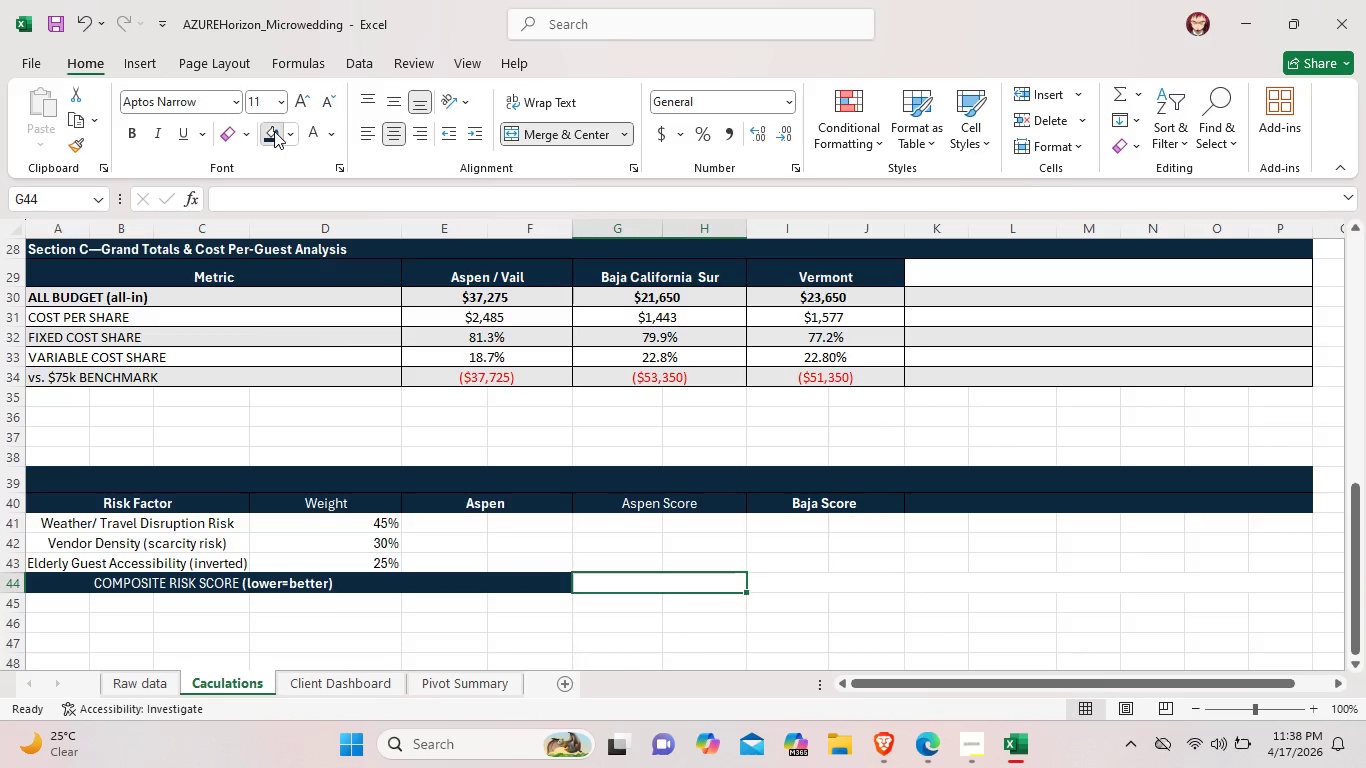 
left_click([274, 131])
 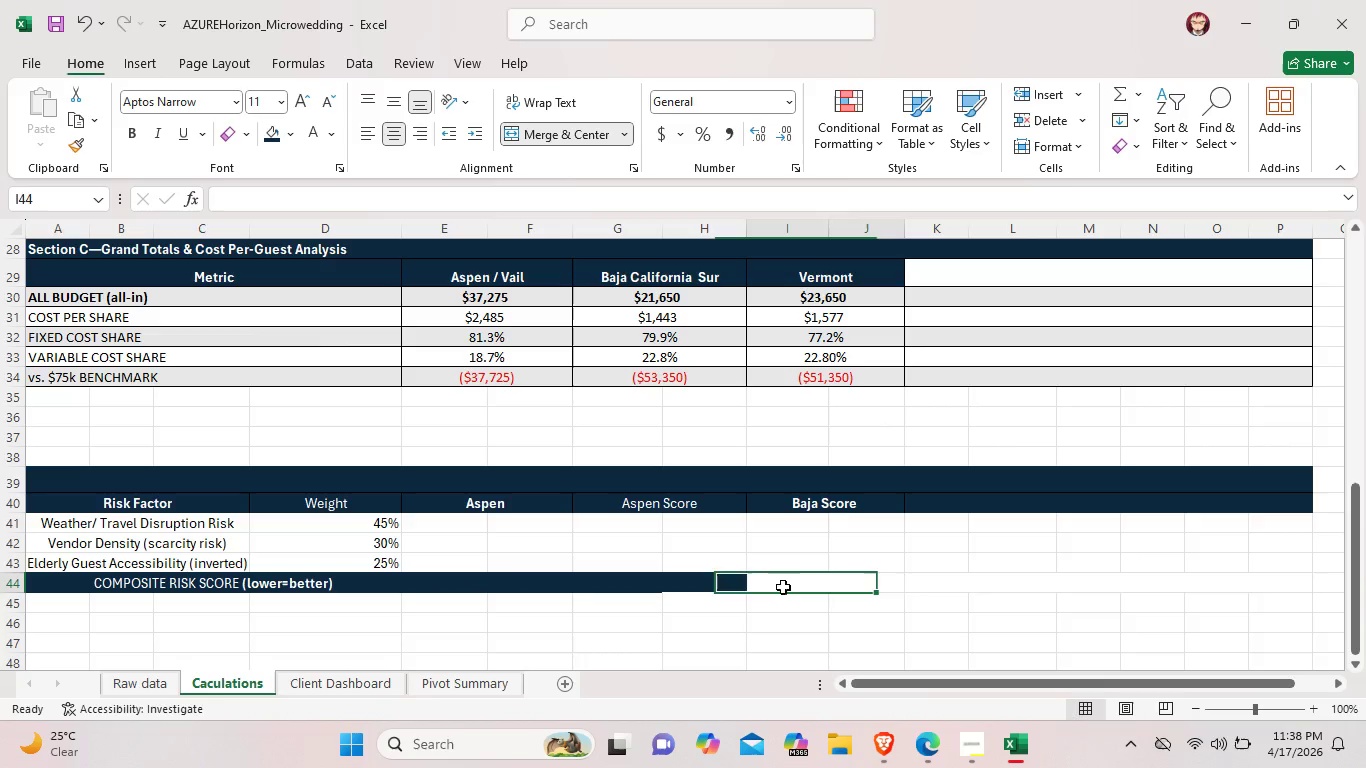 
left_click_drag(start_coordinate=[783, 587], to_coordinate=[895, 580])
 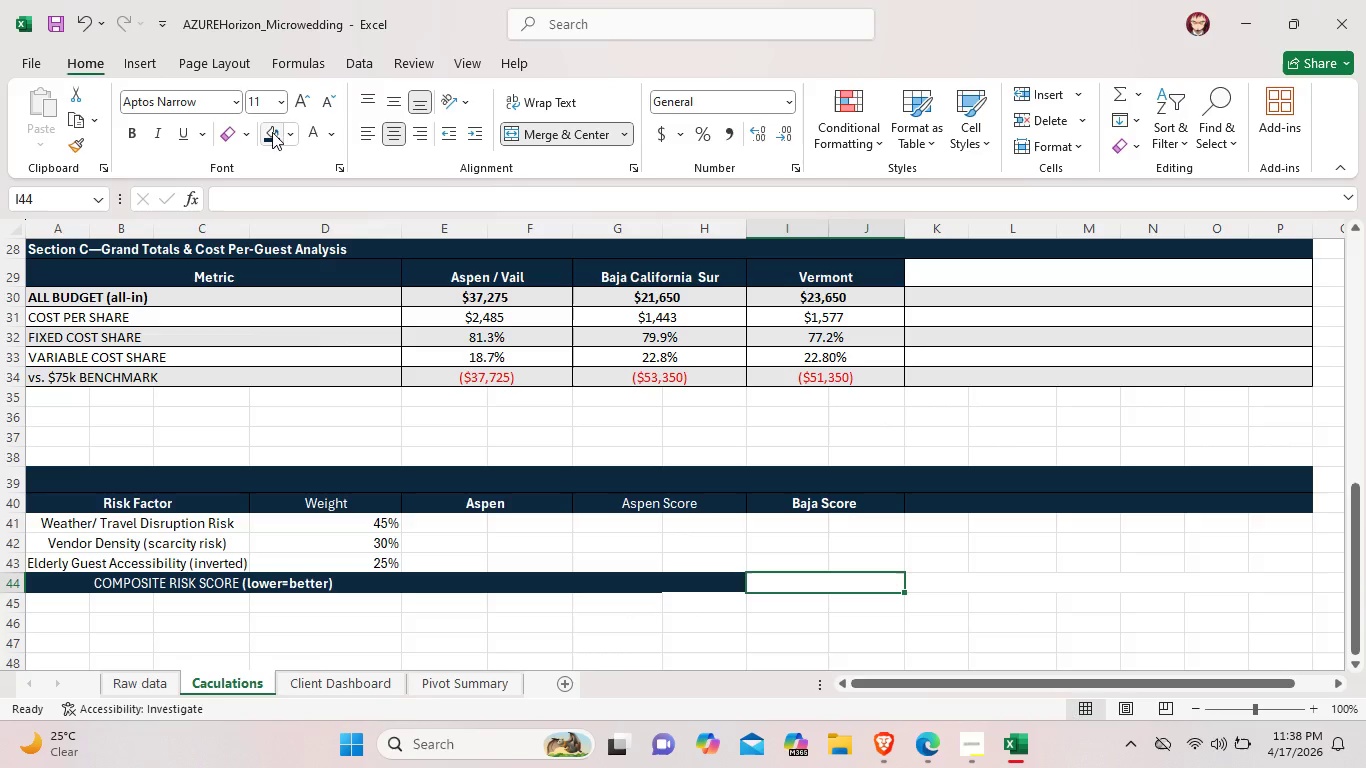 
left_click([270, 132])
 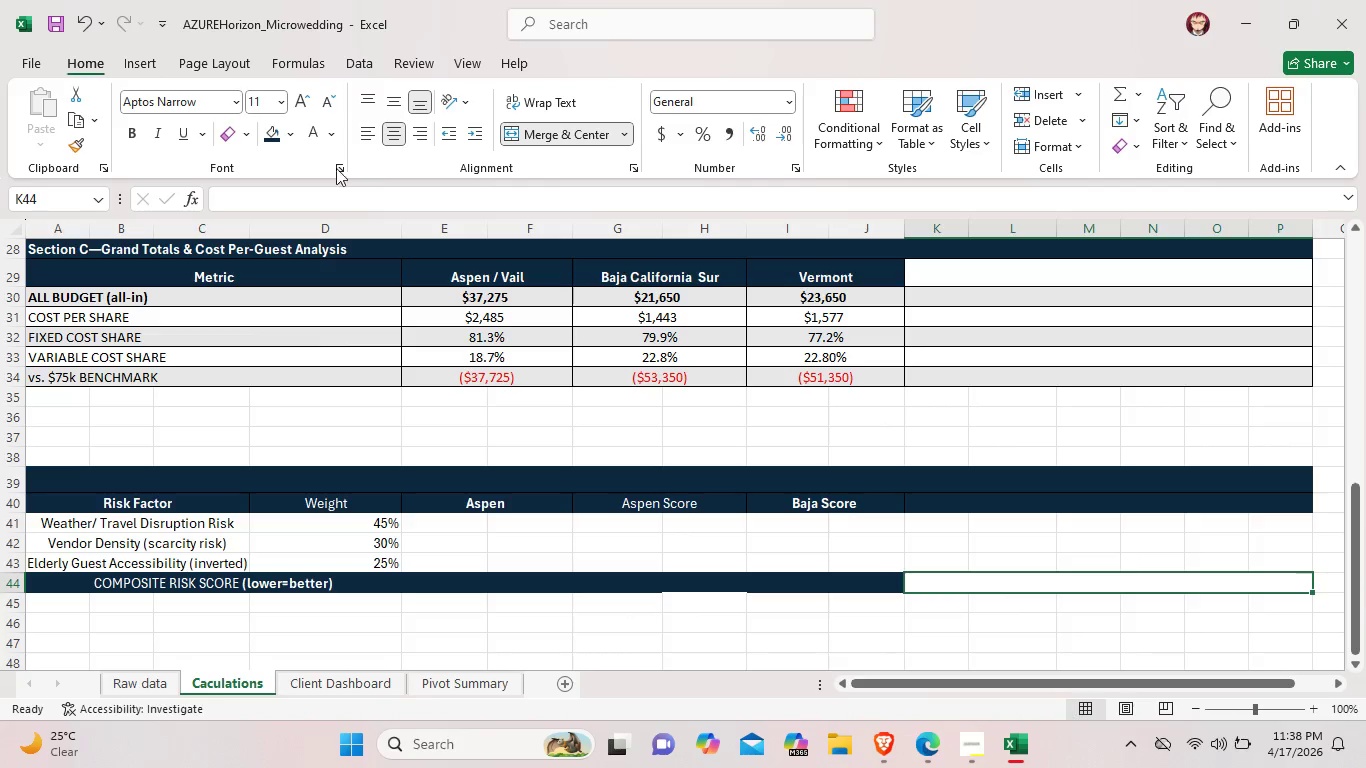 
left_click([269, 129])
 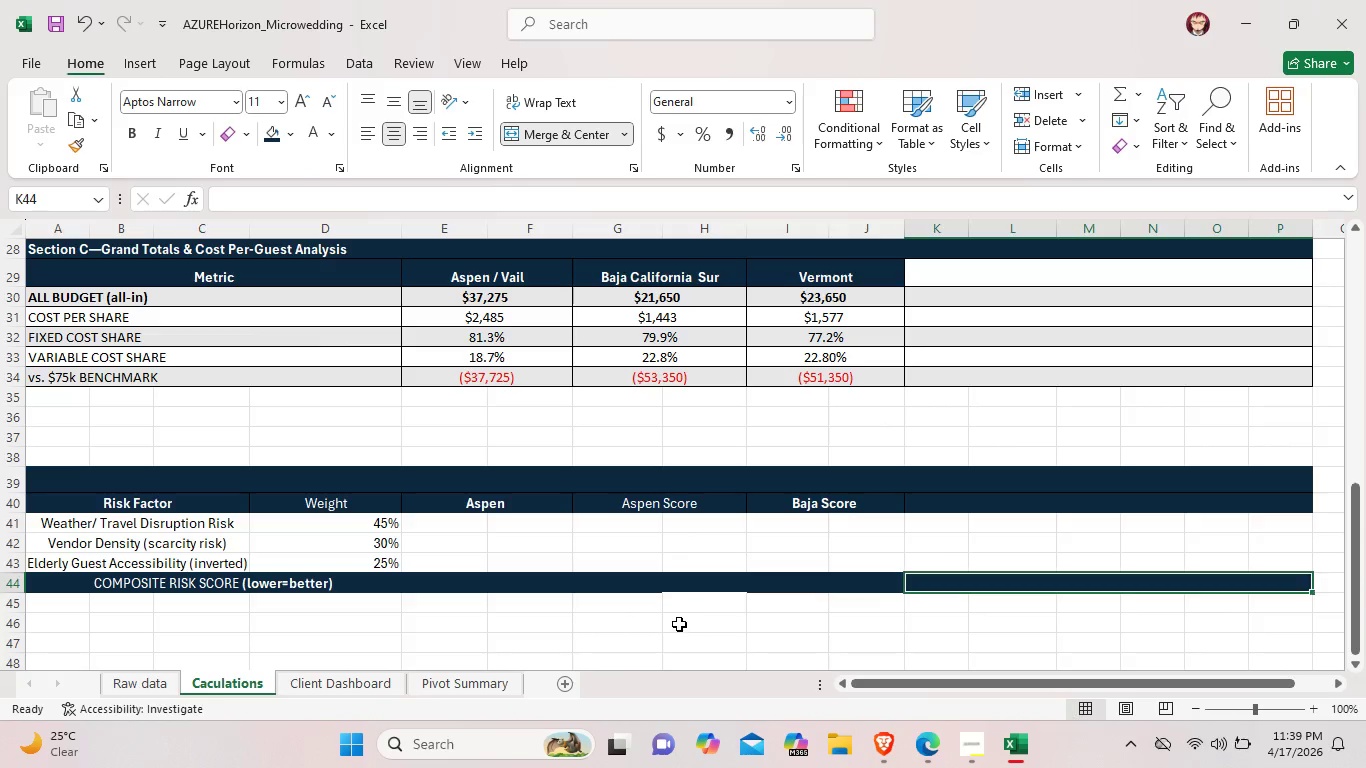 
left_click([679, 624])
 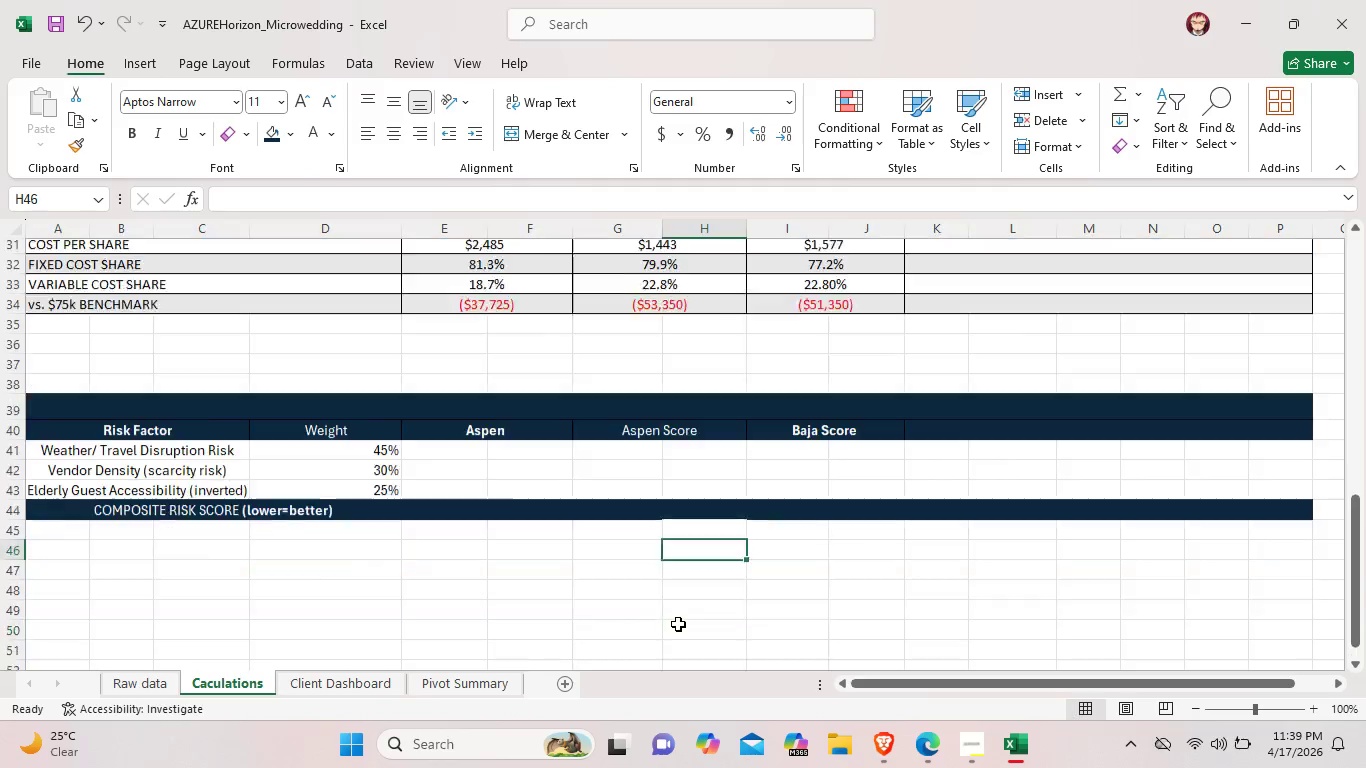 
scroll: coordinate [678, 624], scroll_direction: down, amount: 2.0
 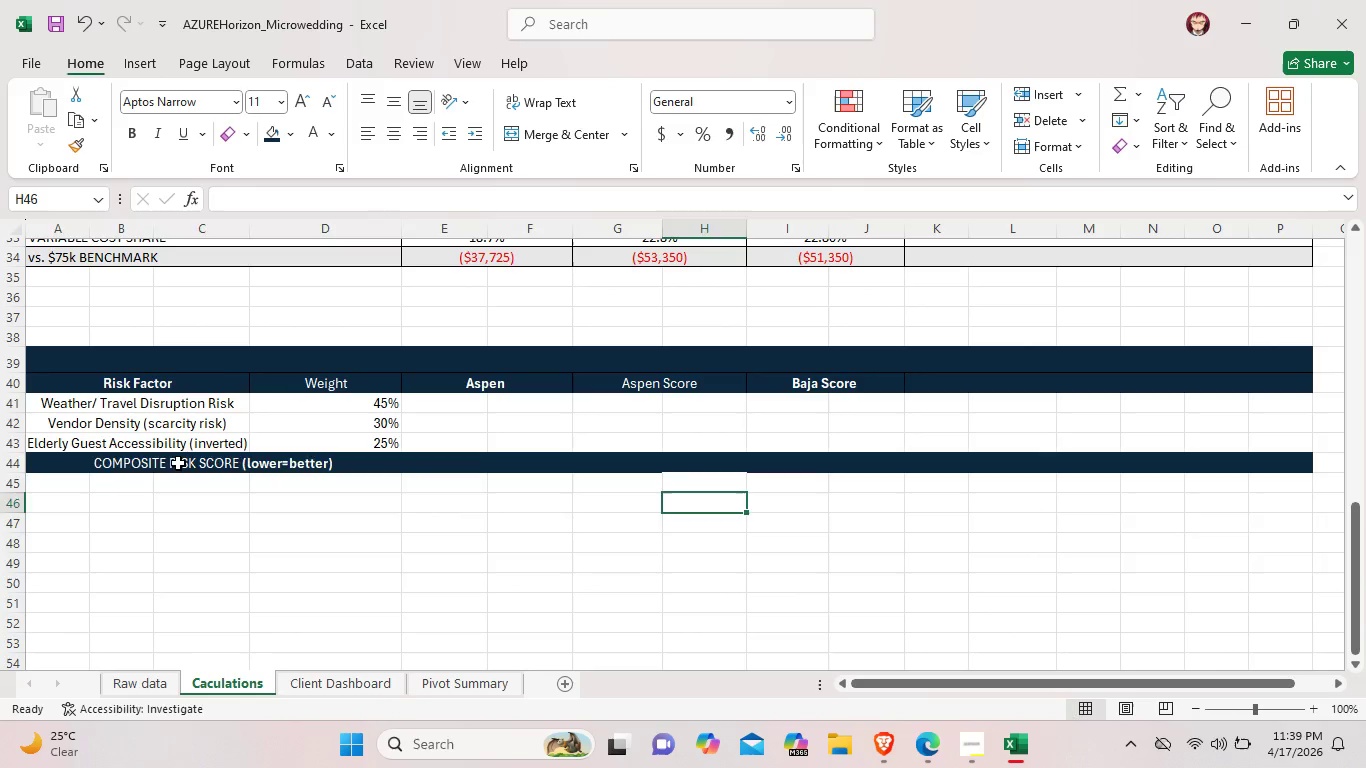 
left_click([178, 463])
 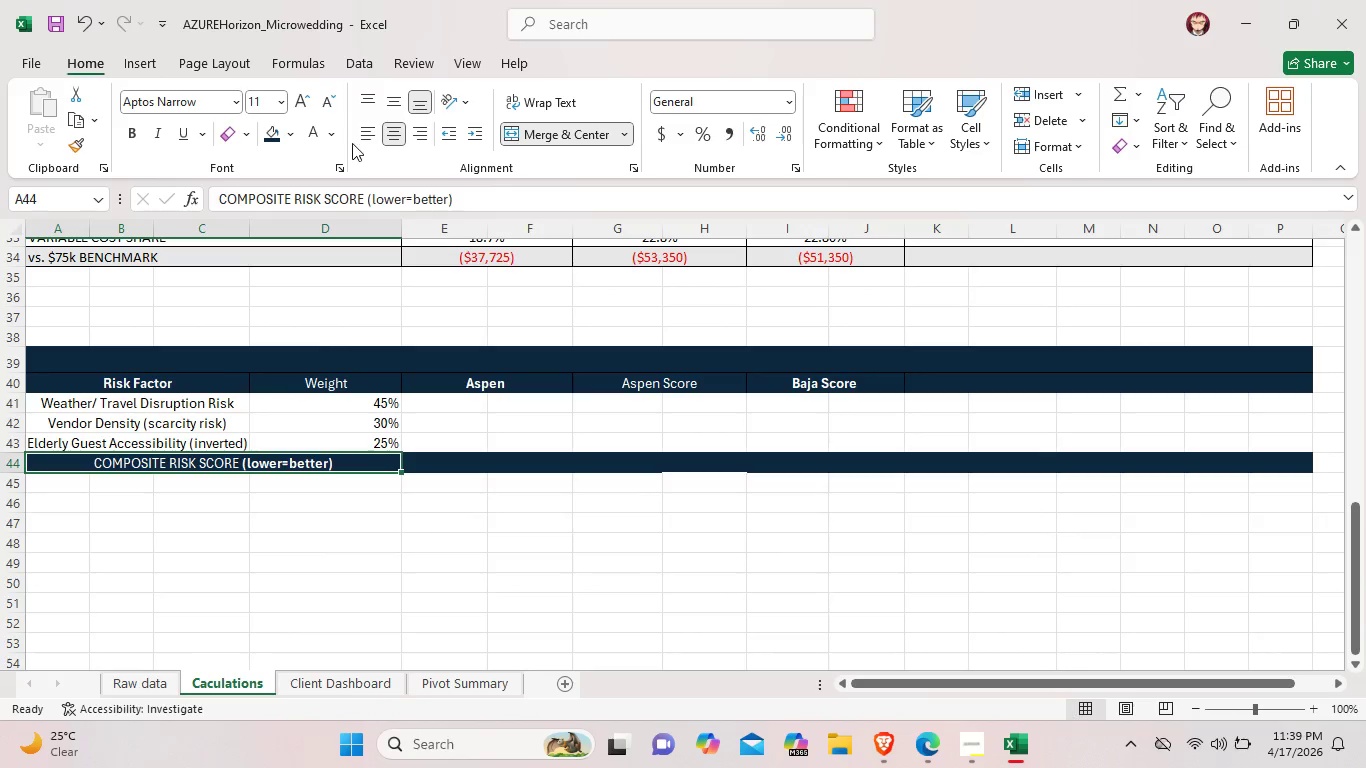 
left_click([370, 131])
 